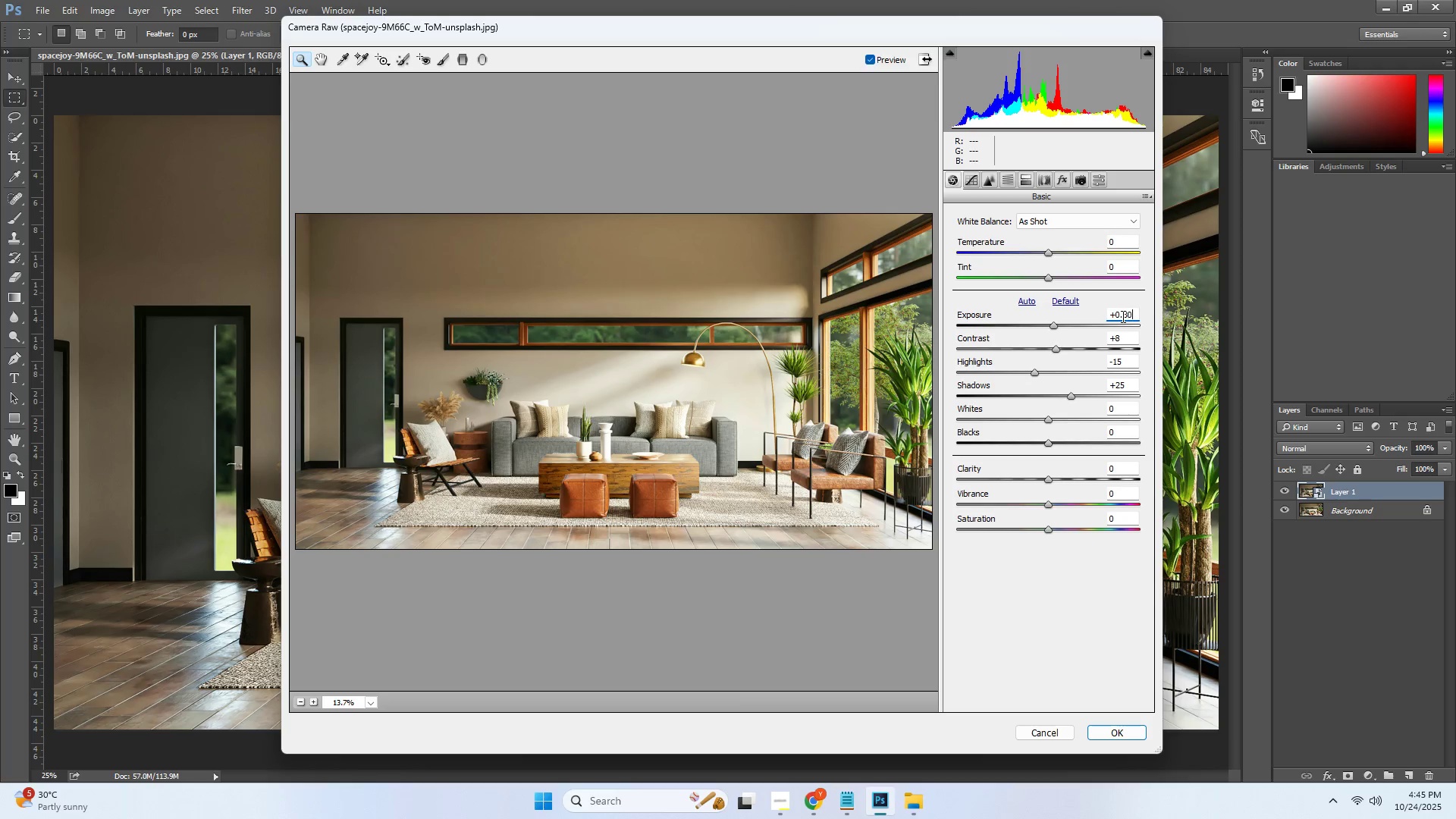 
key(Numpad0)
 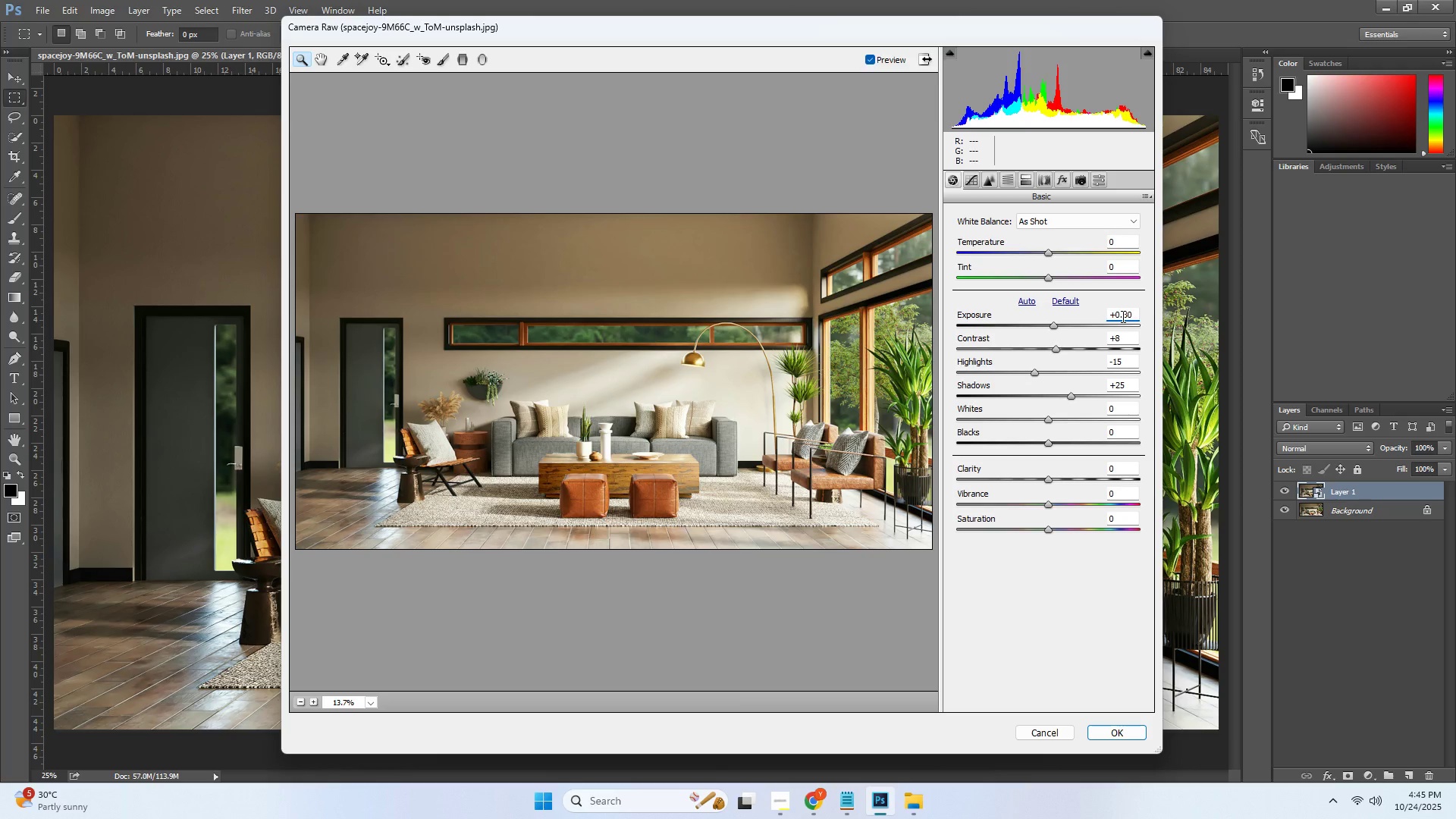 
key(Tab)
 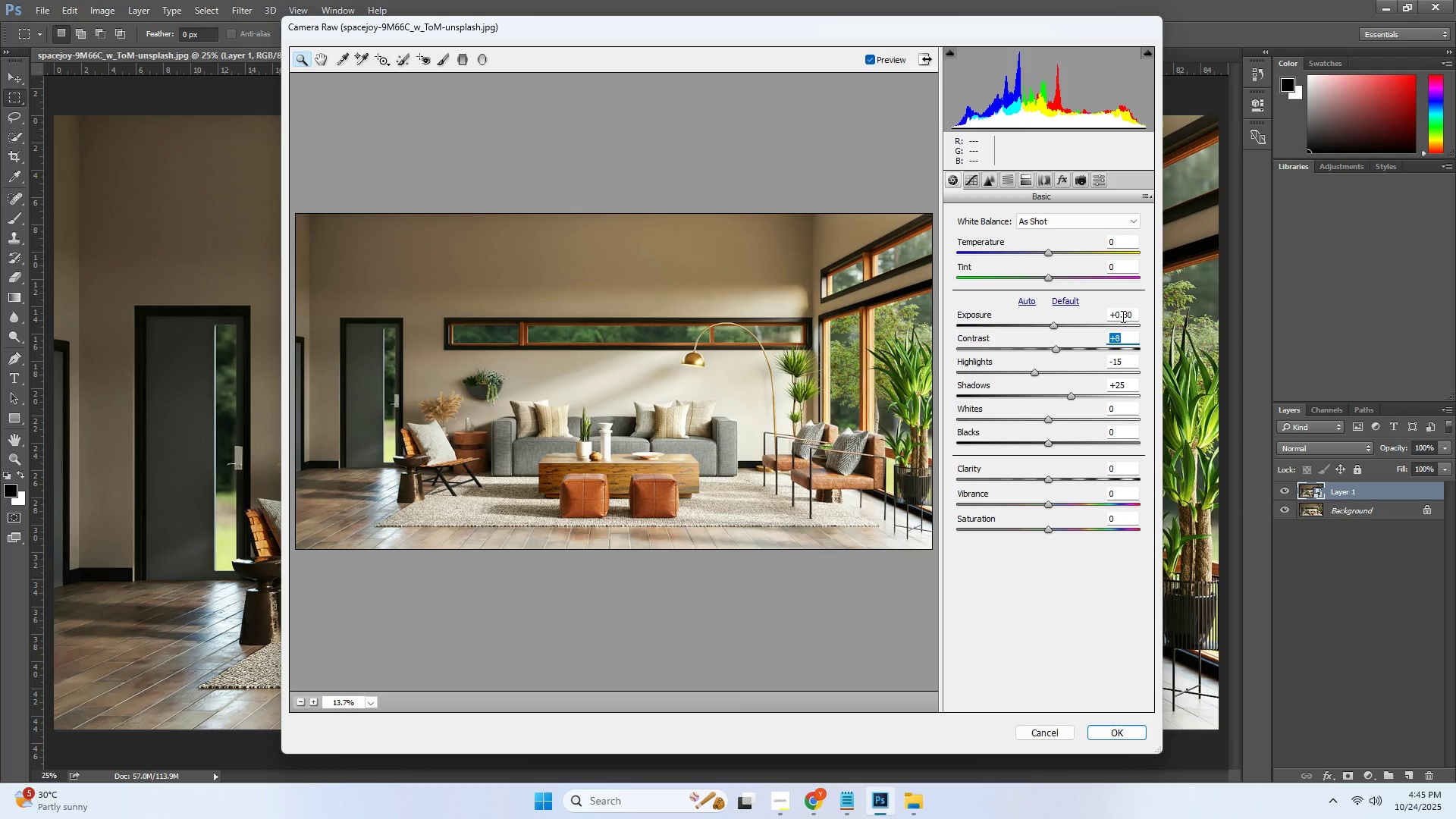 
key(NumpadAdd)
 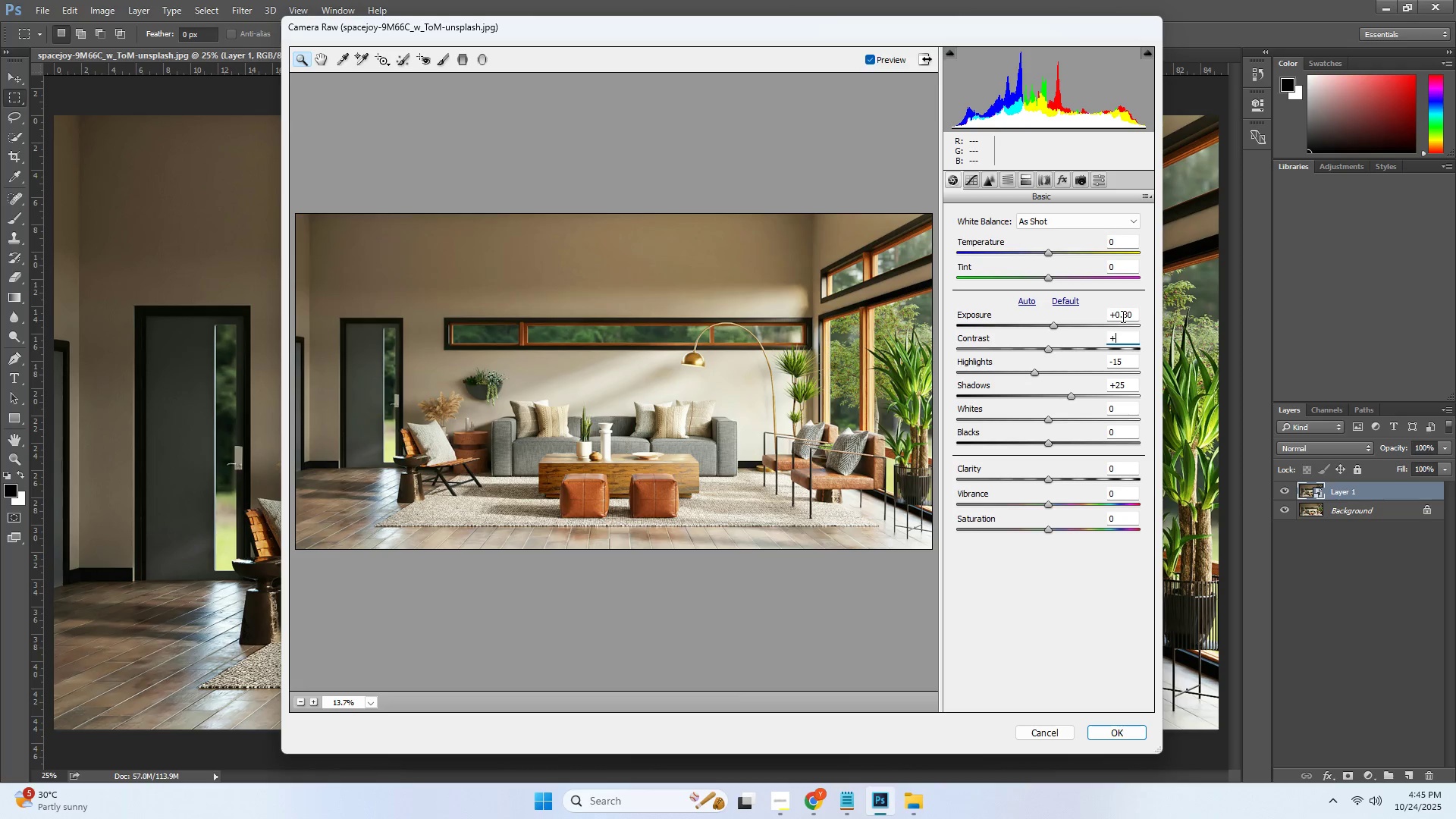 
key(Numpad1)
 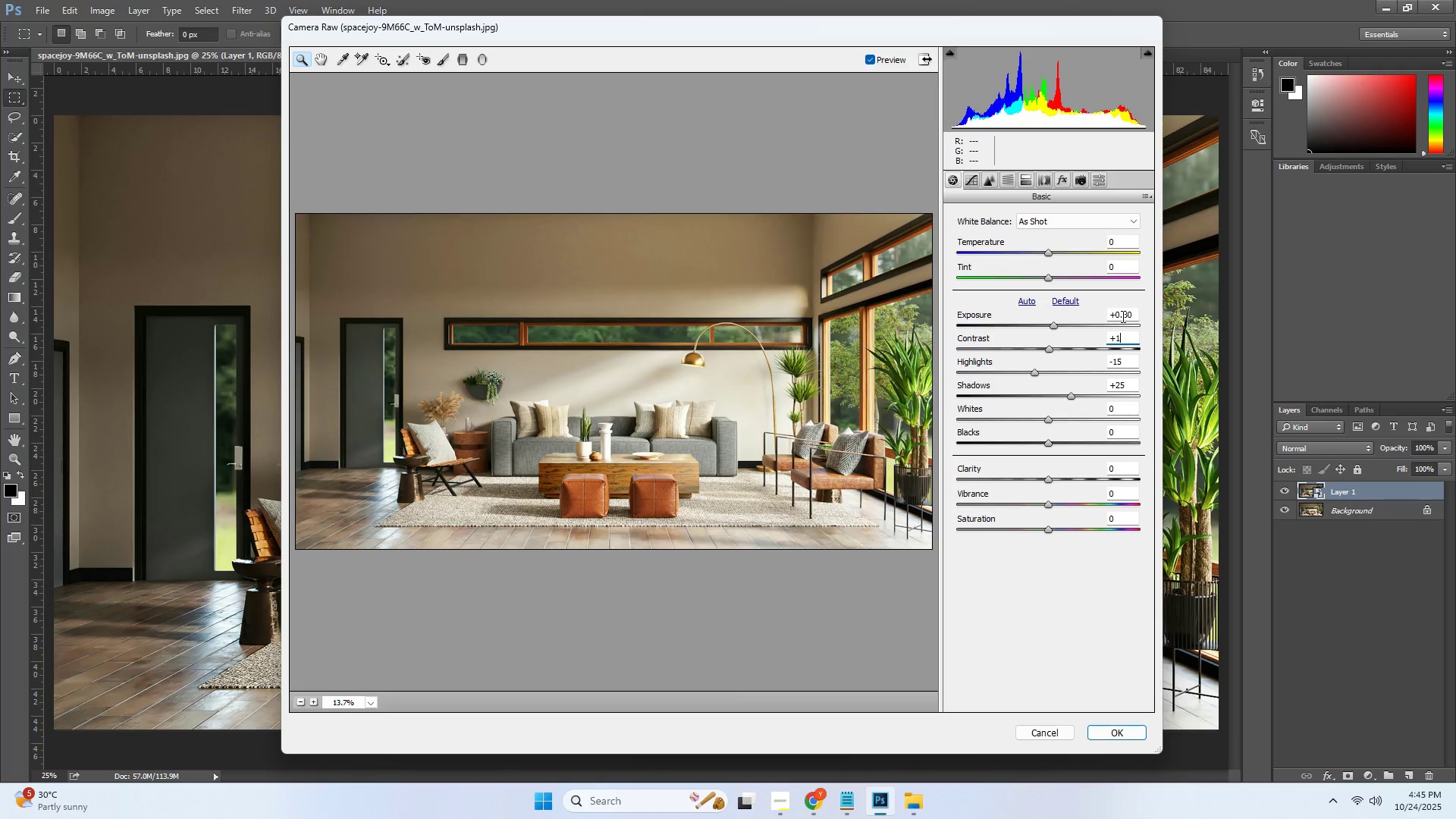 
key(Numpad2)
 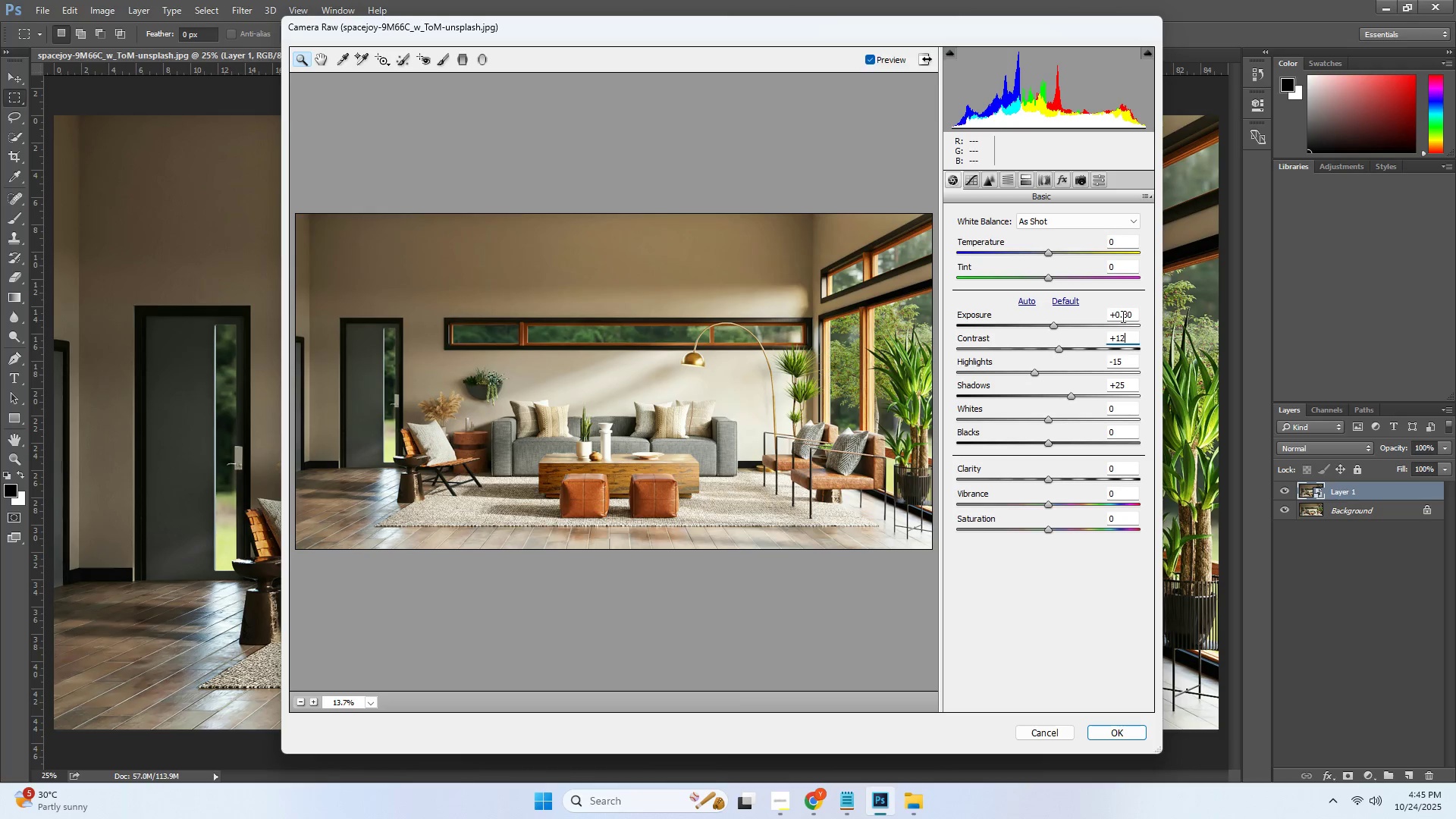 
key(Tab)
 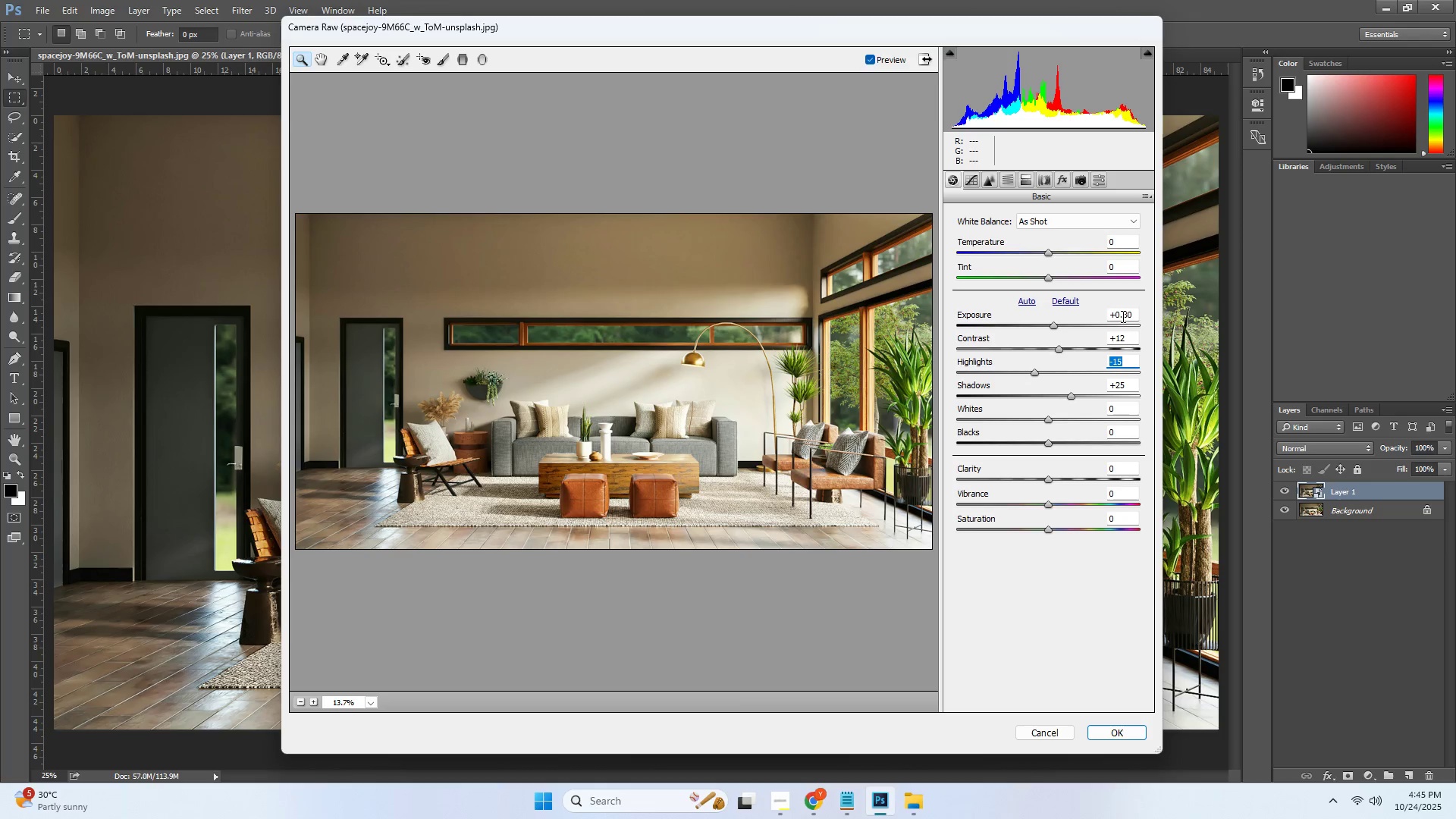 
wait(5.14)
 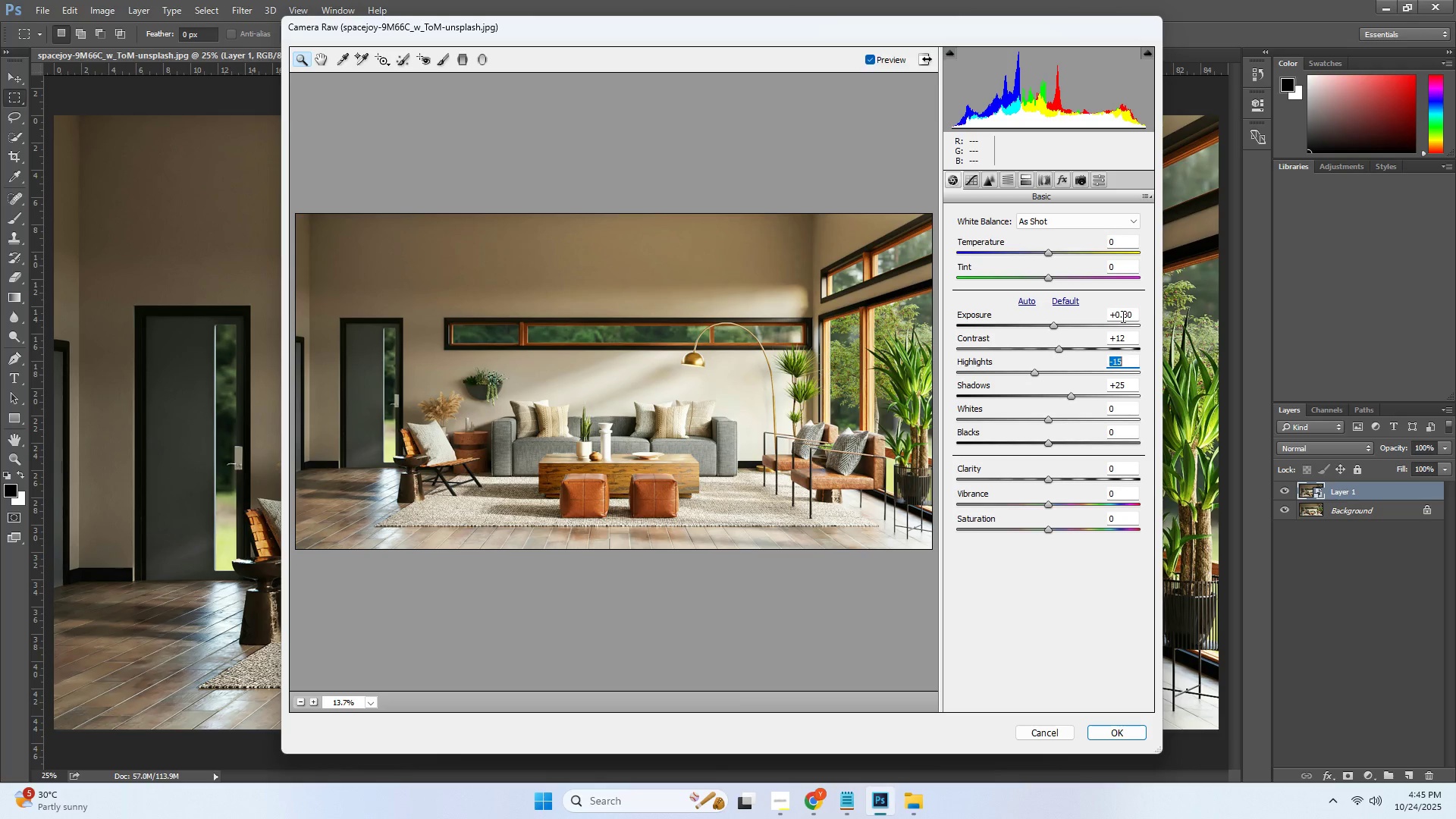 
key(NumpadSubtract)
 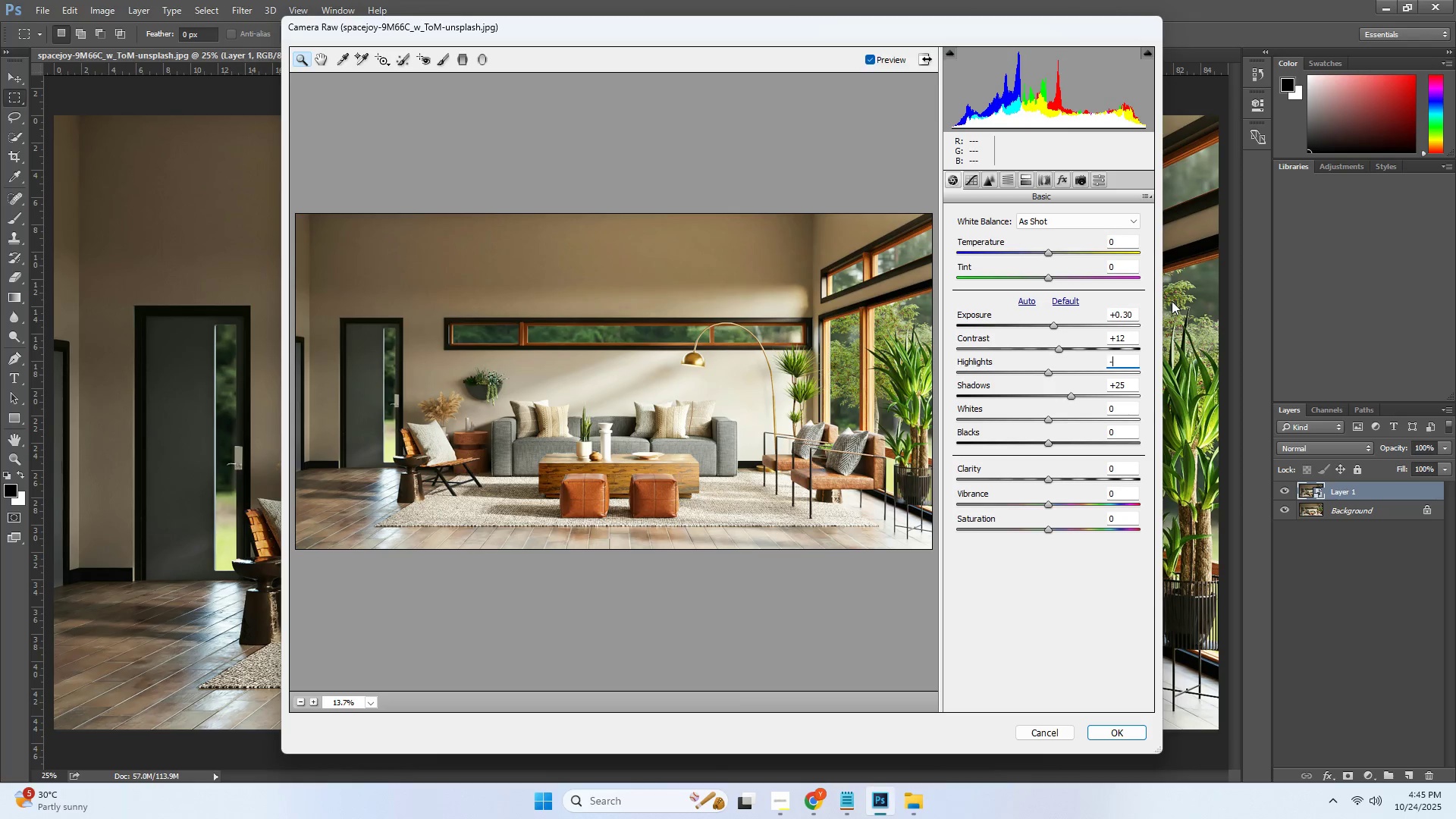 
key(Numpad3)
 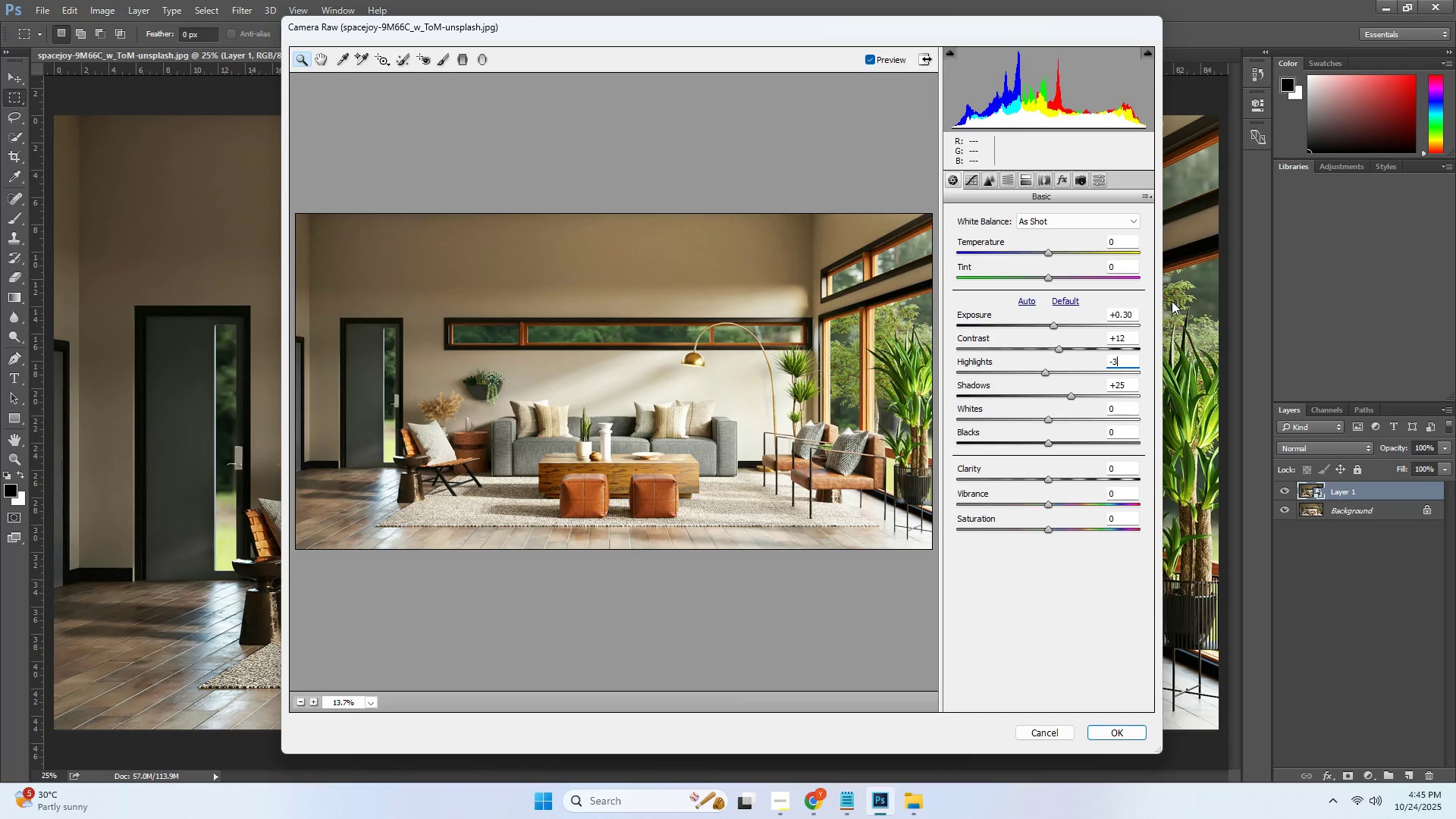 
key(Numpad0)
 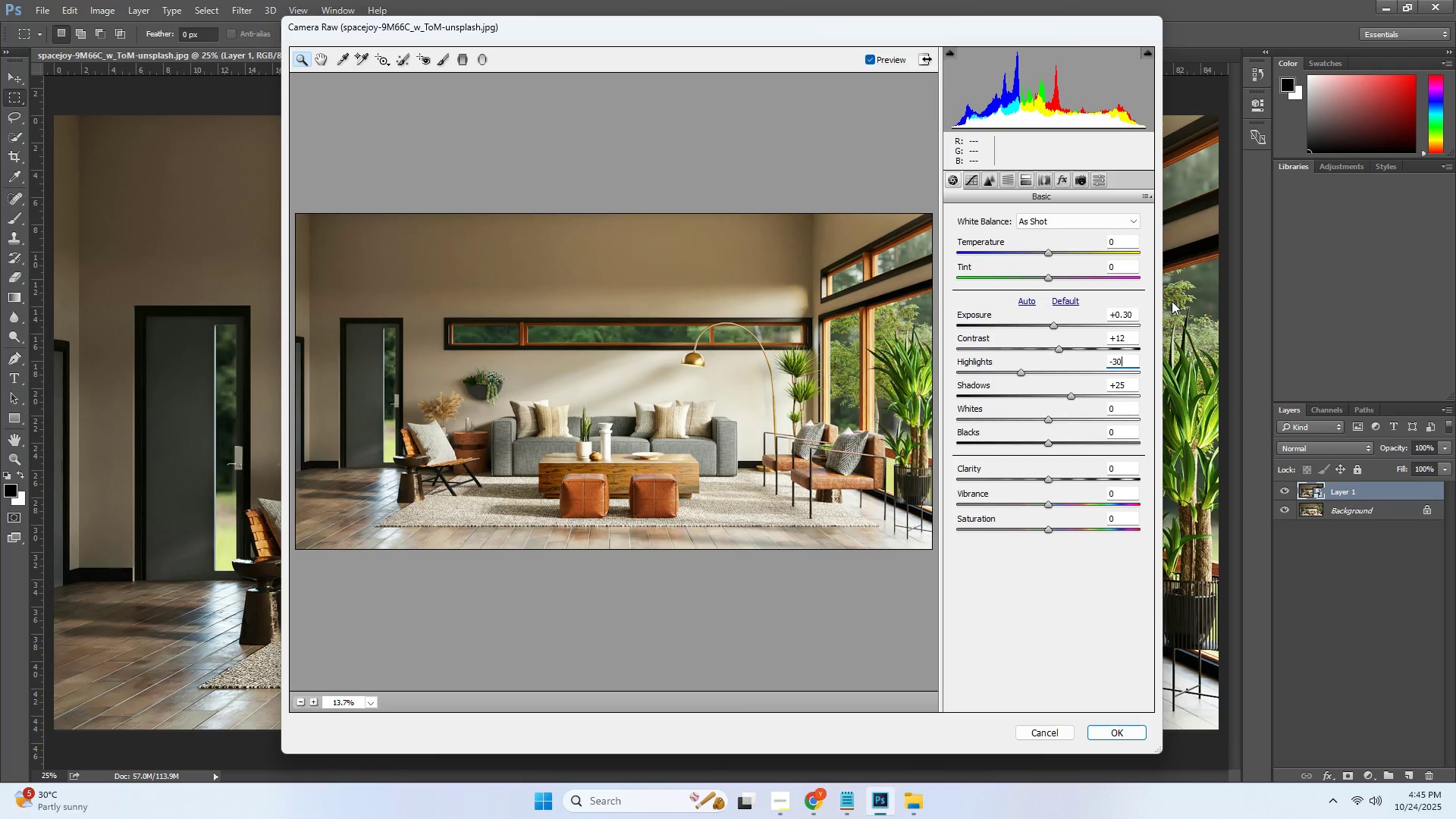 
key(Tab)
 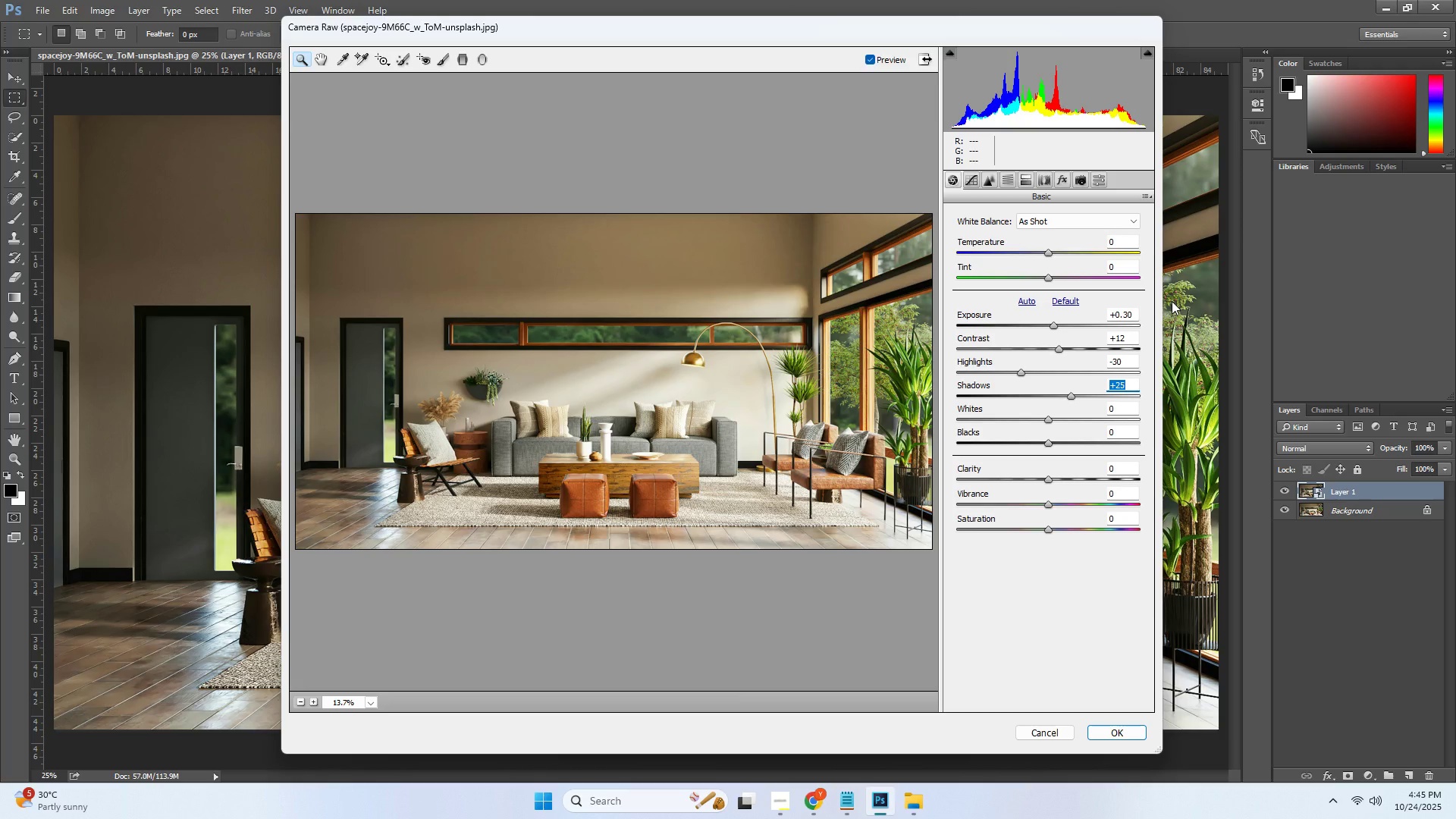 
key(Numpad3)
 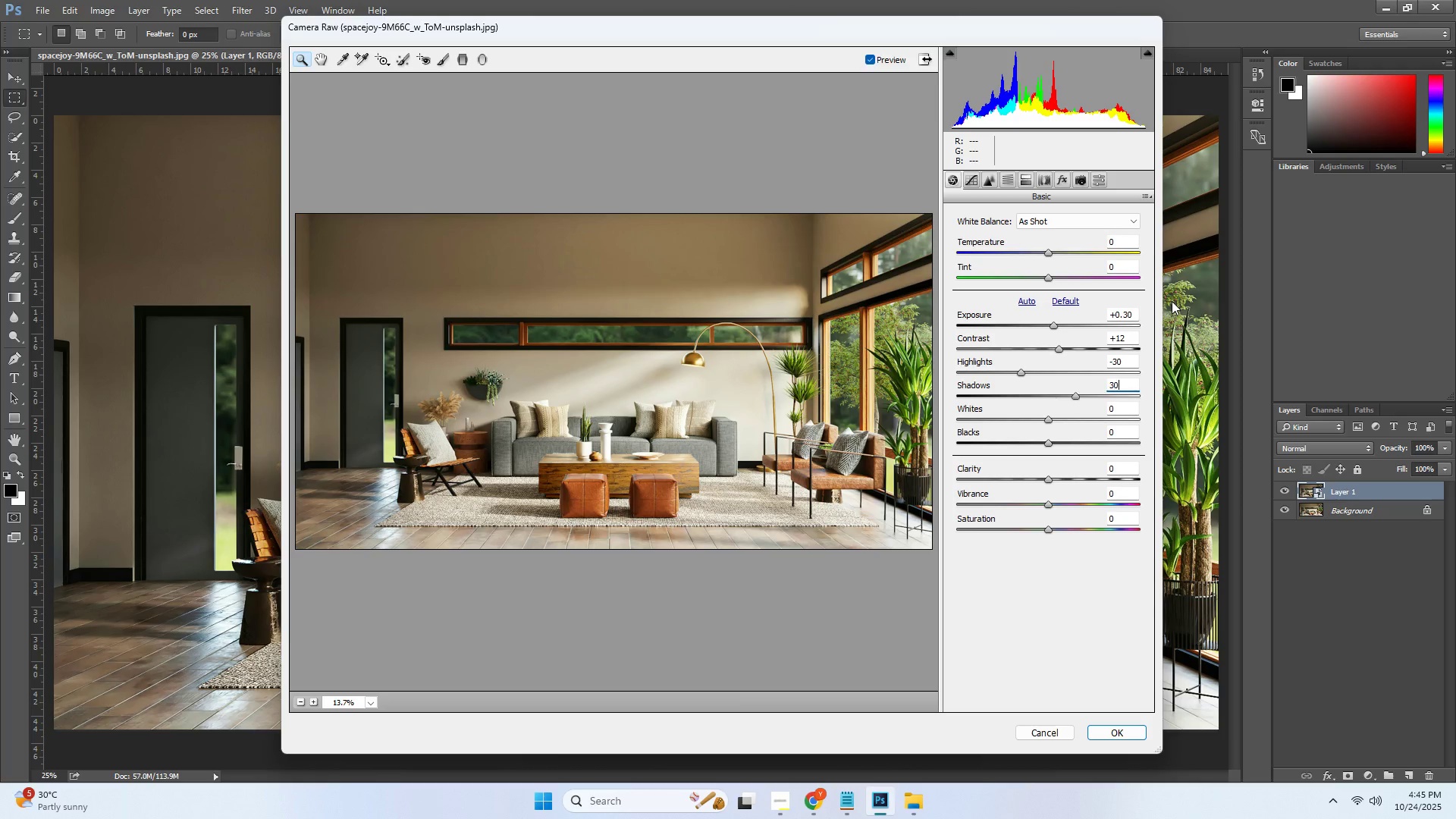 
key(Numpad0)
 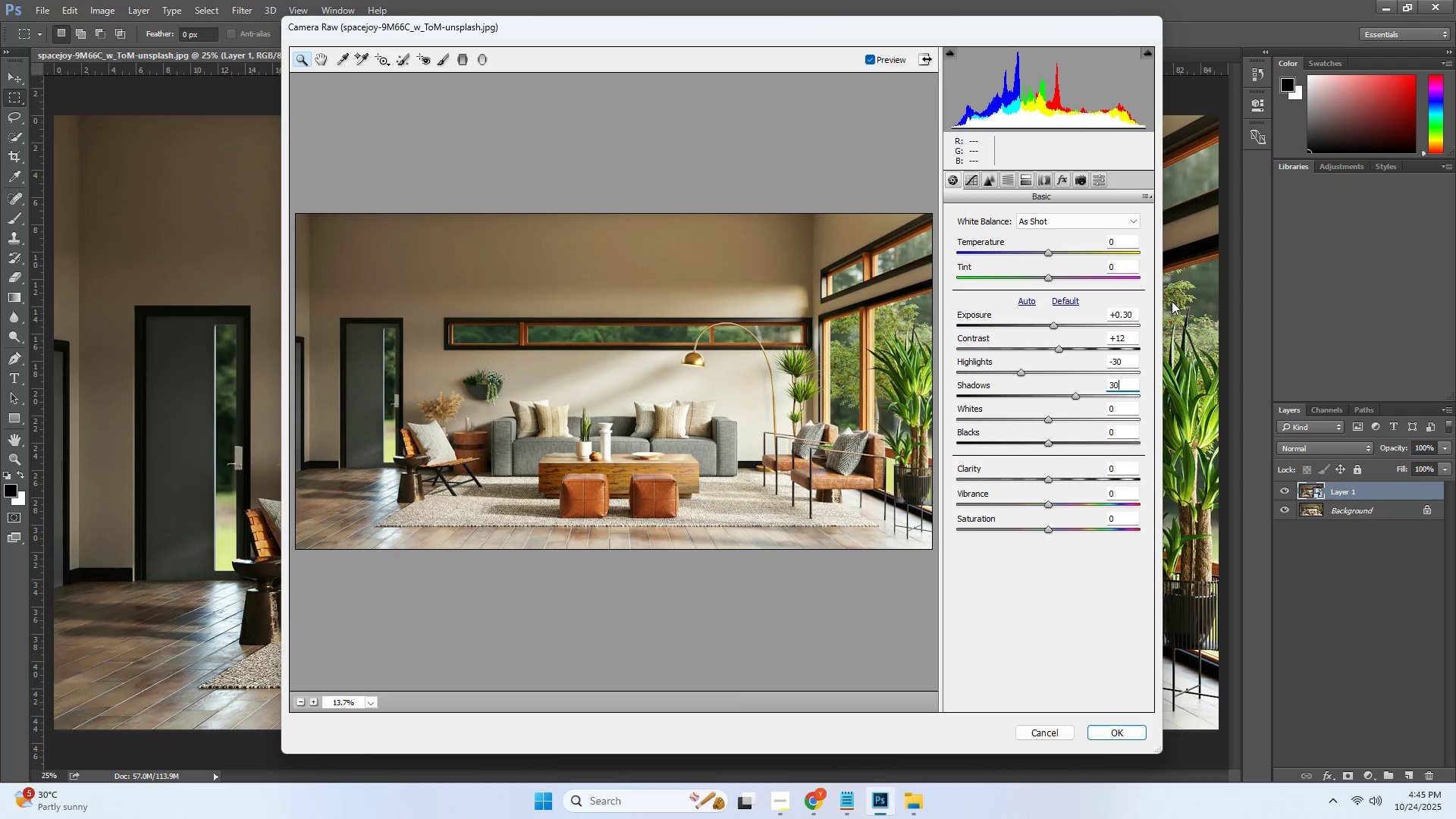 
key(Tab)
 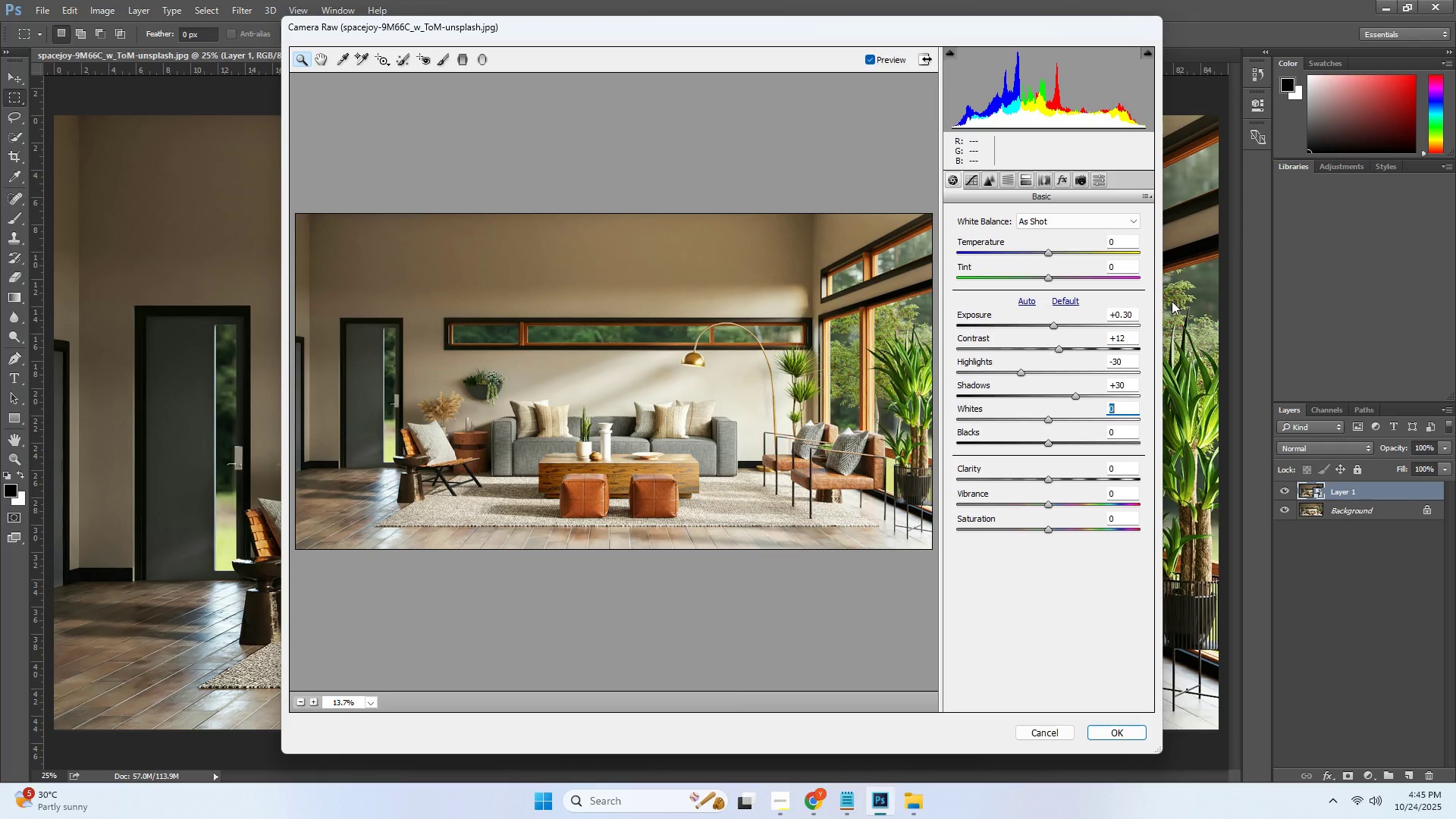 
wait(11.96)
 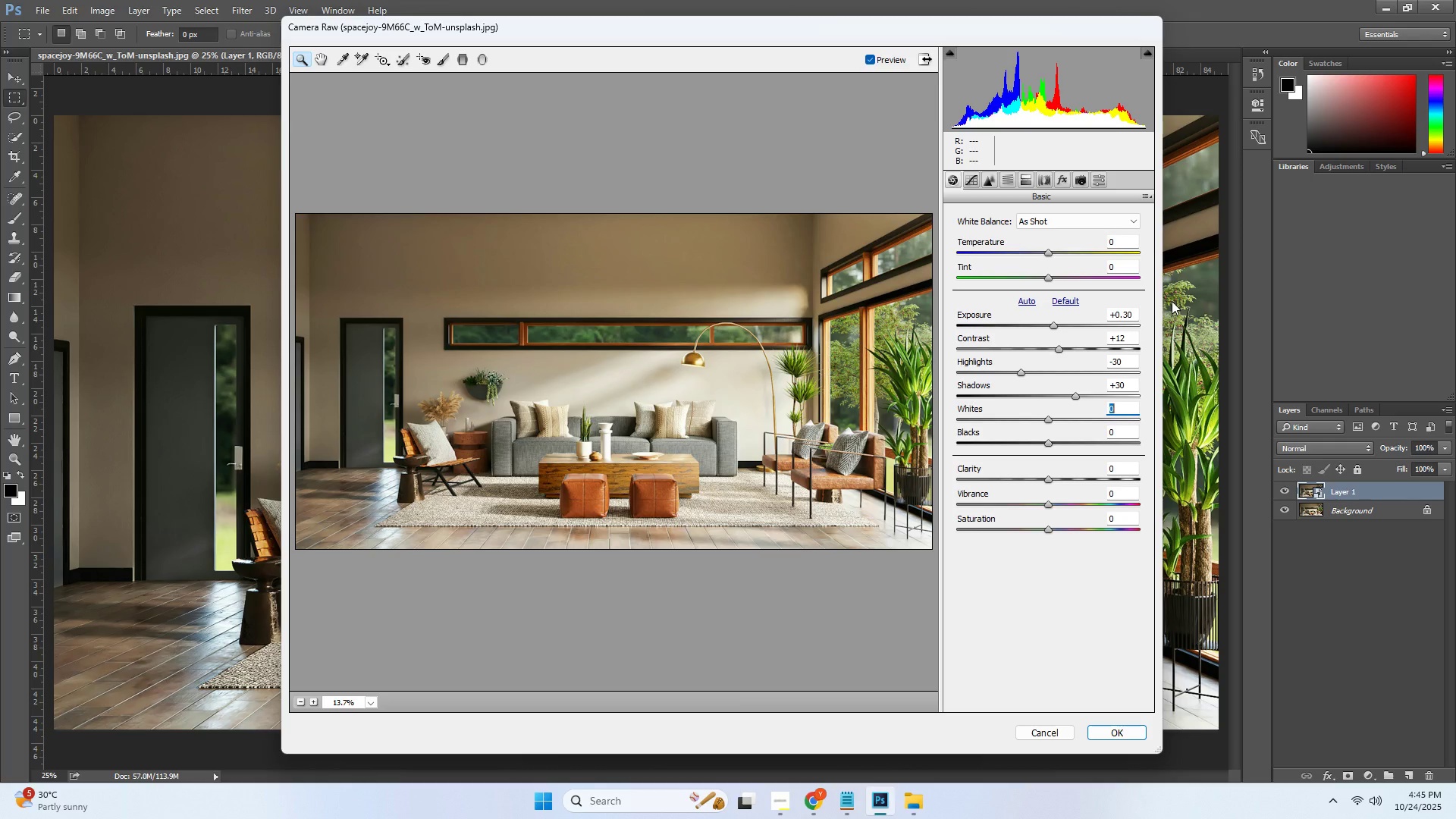 
left_click([1114, 468])
 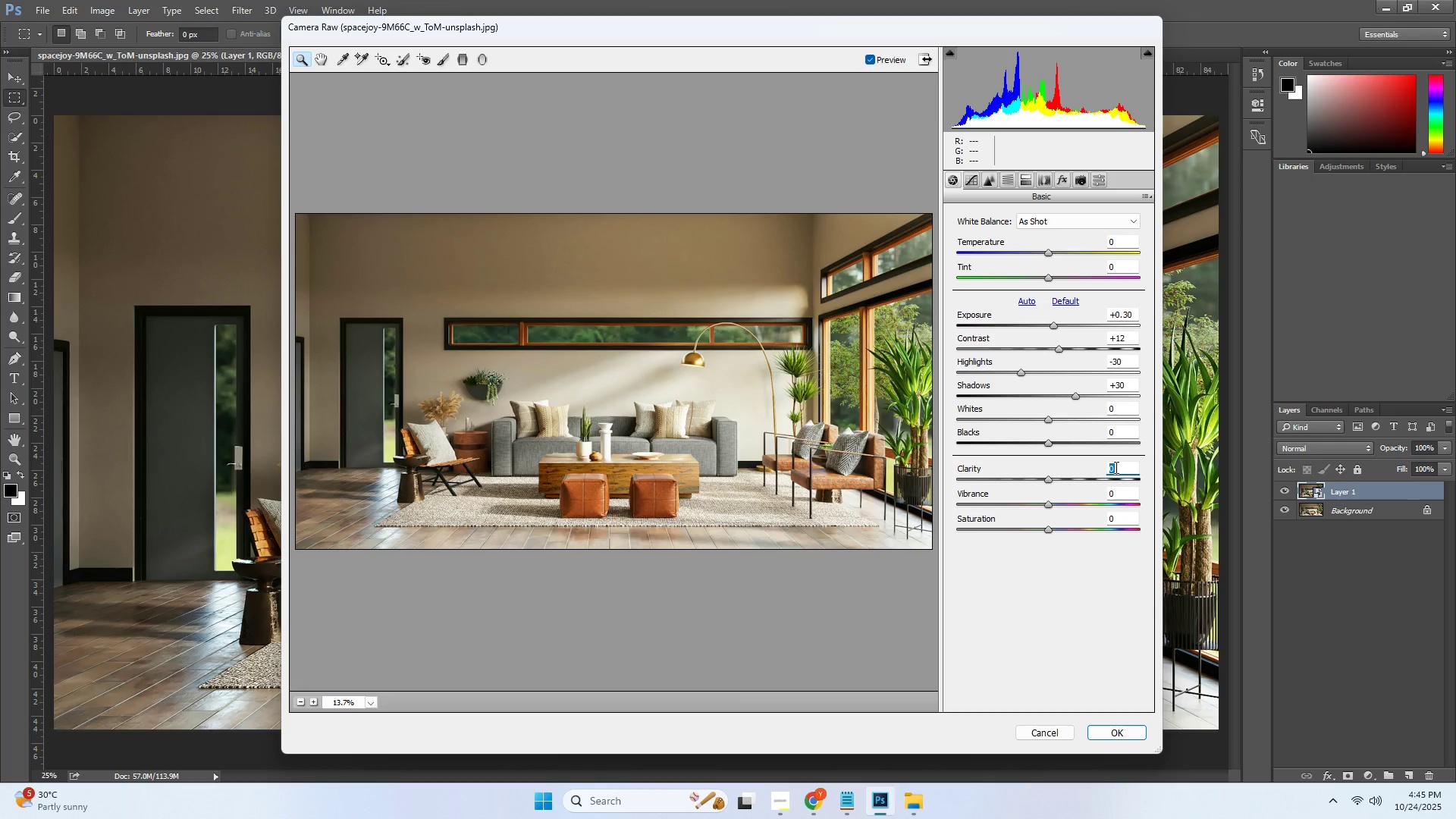 
type( )
key(Backspace)
key(Backspace)
type(414321)
key(Backspace)
key(Backspace)
key(Backspace)
key(Backspace)
key(Backspace)
key(Backspace)
key(Backspace)
type(+15)
key(Tab)
 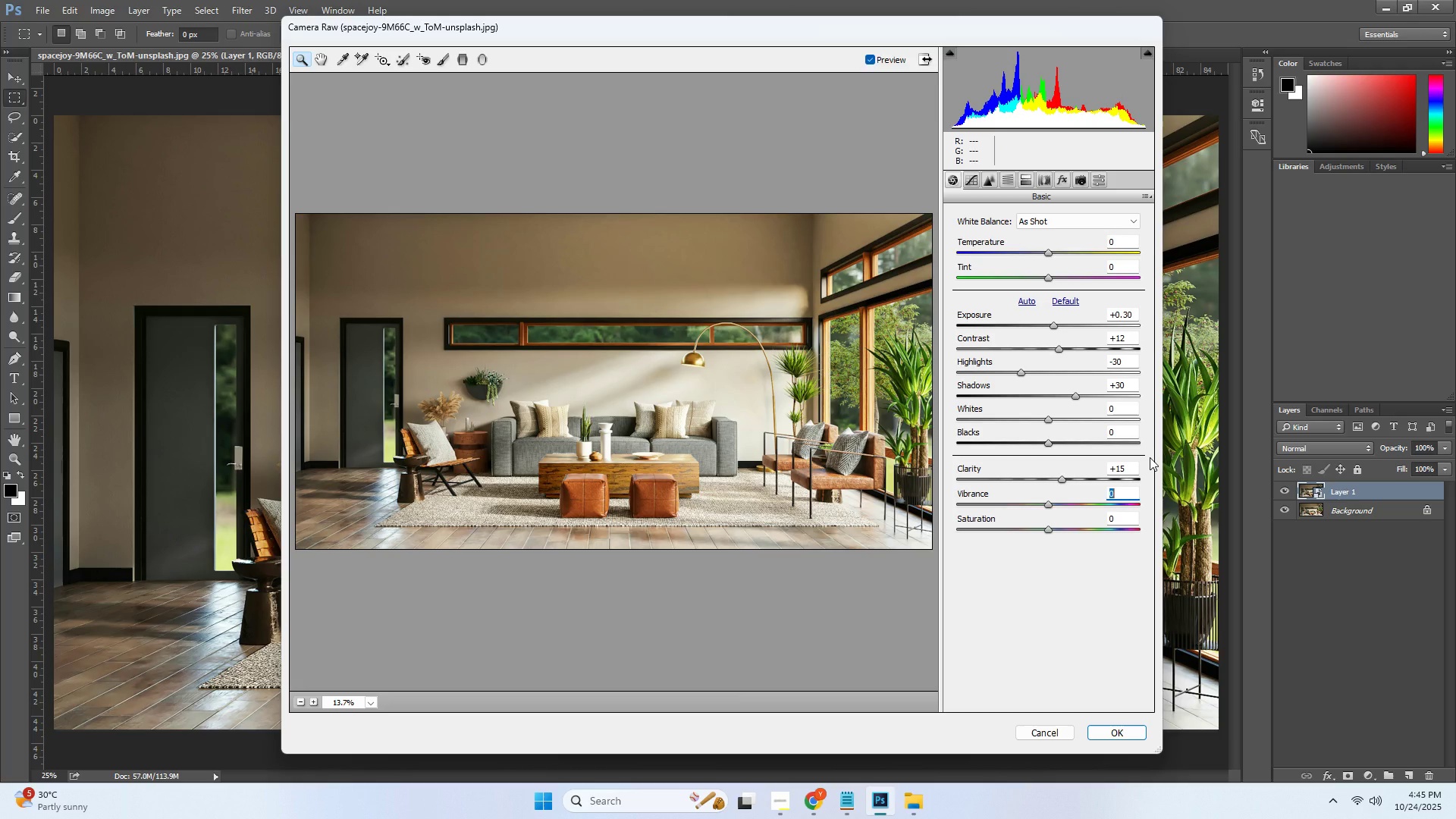 
key(Numpad1)
 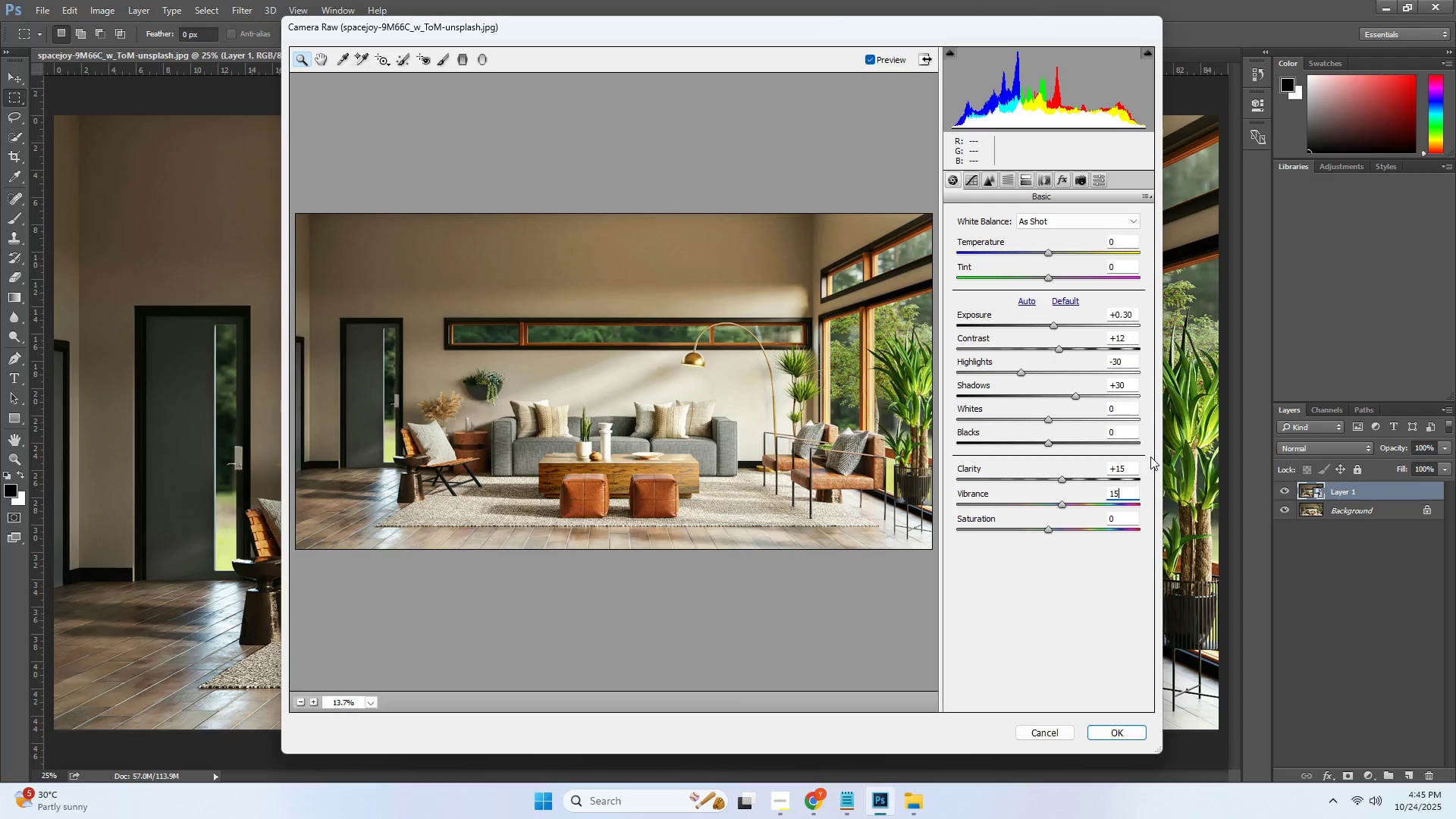 
key(Numpad5)
 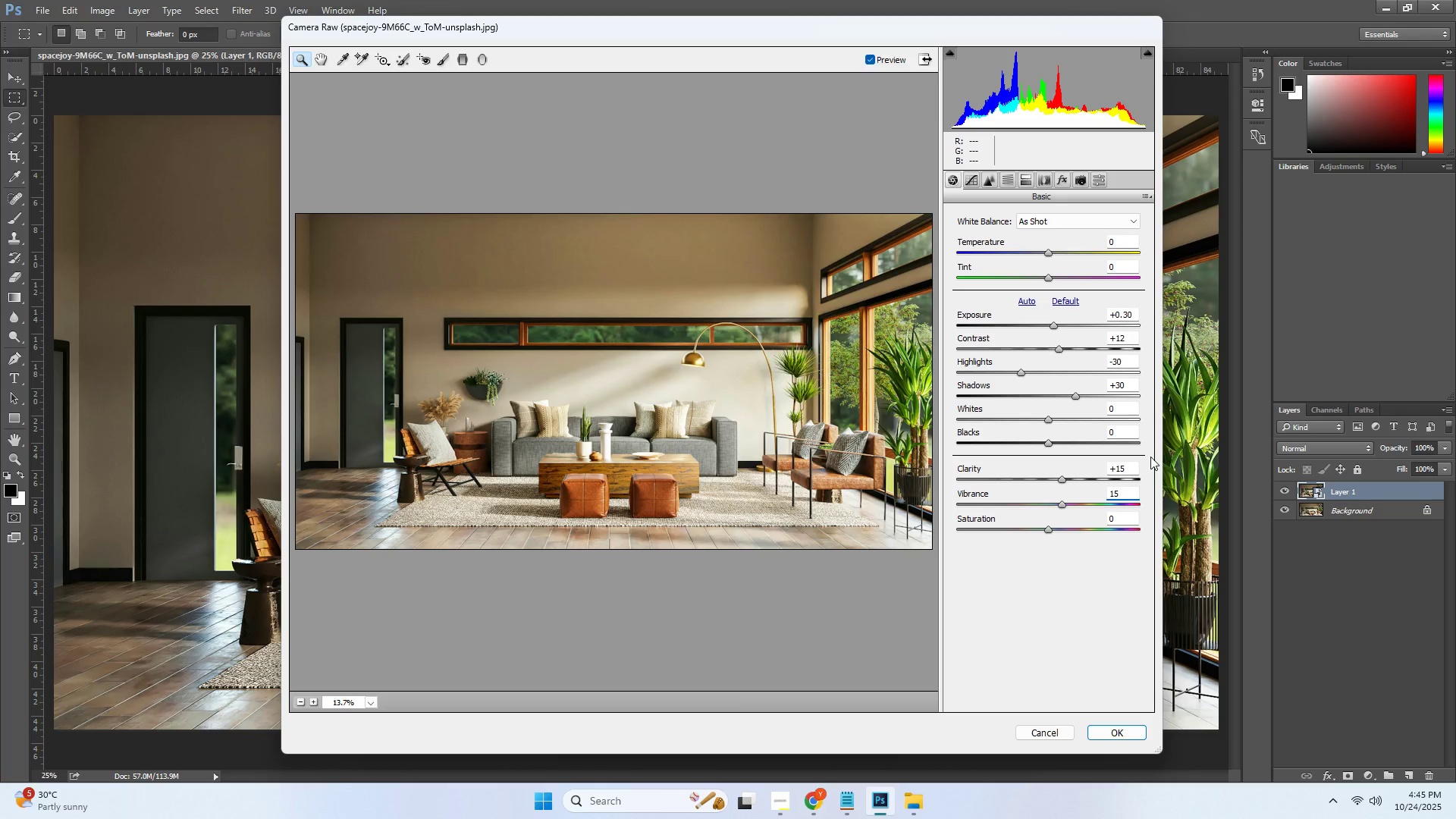 
key(Tab)
 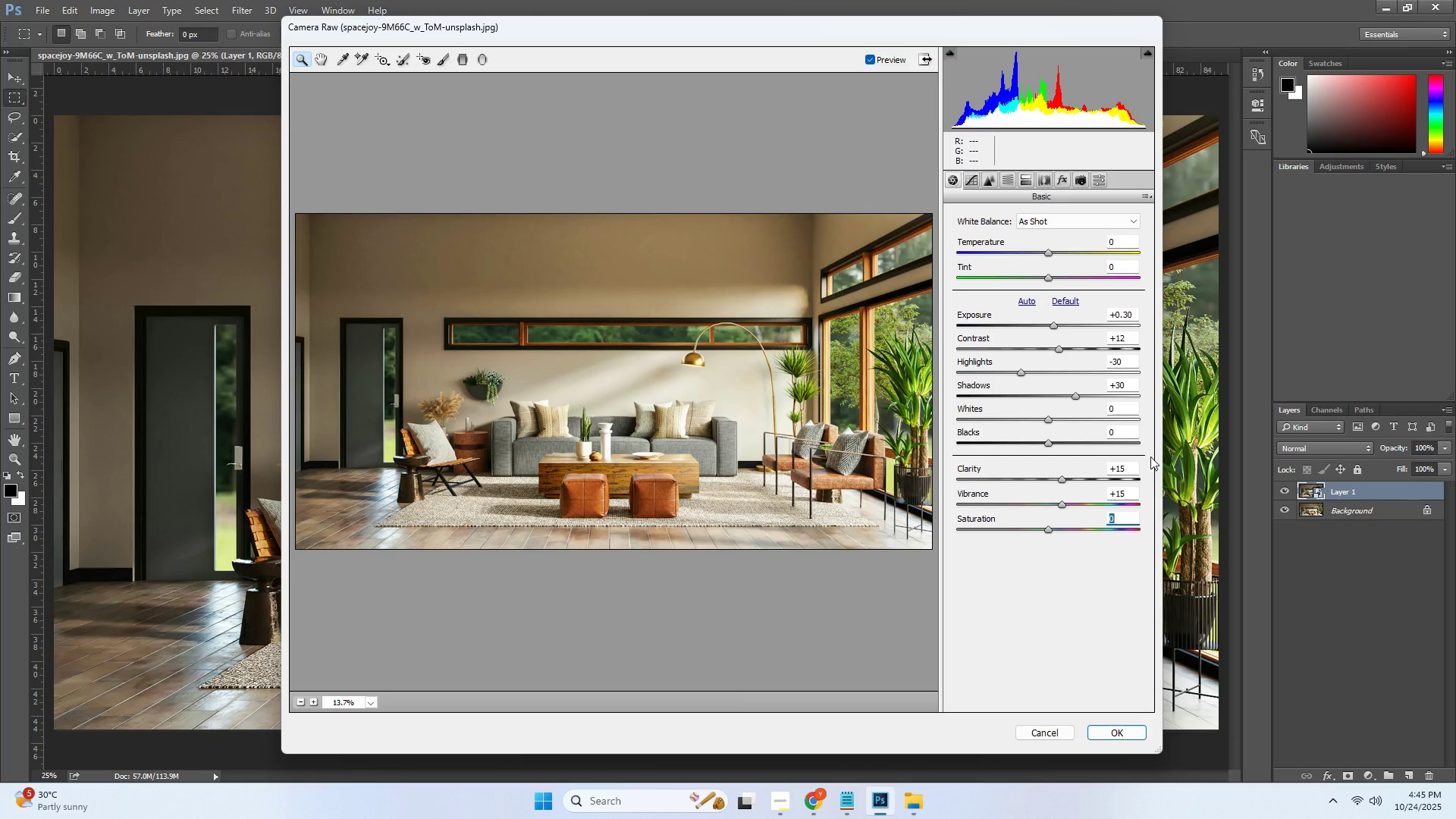 
left_click([1080, 610])
 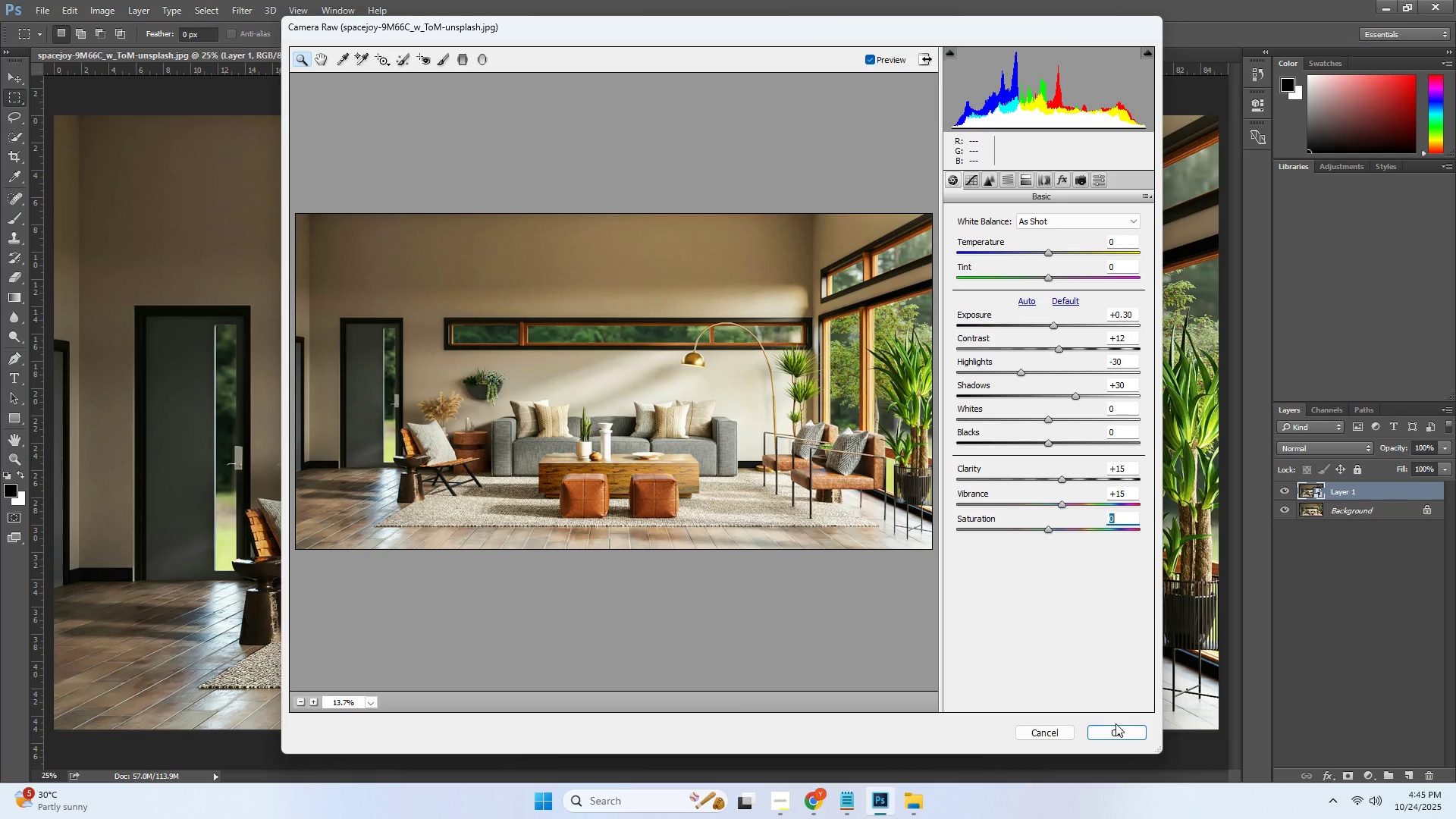 
wait(10.28)
 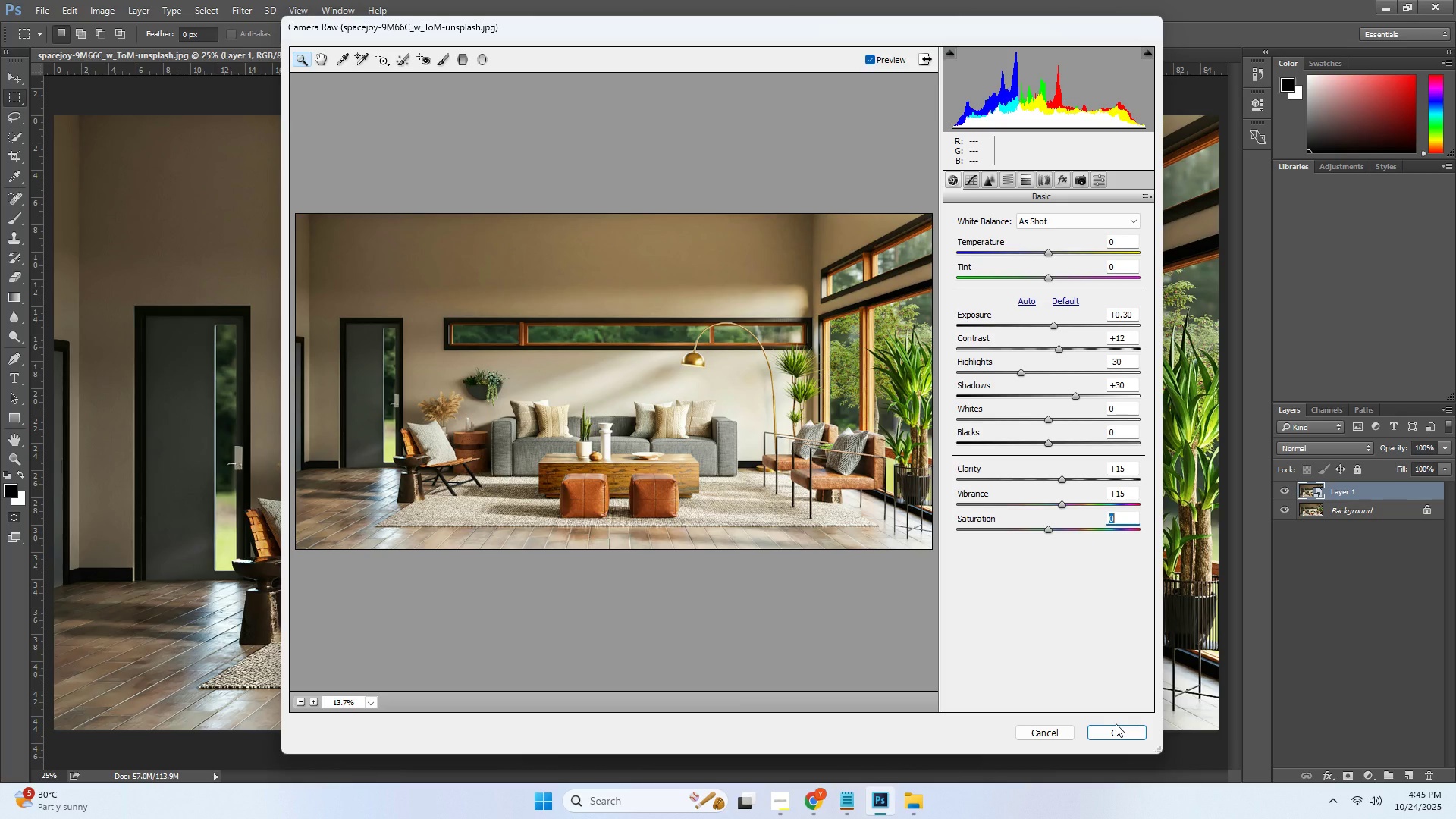 
left_click([1117, 723])
 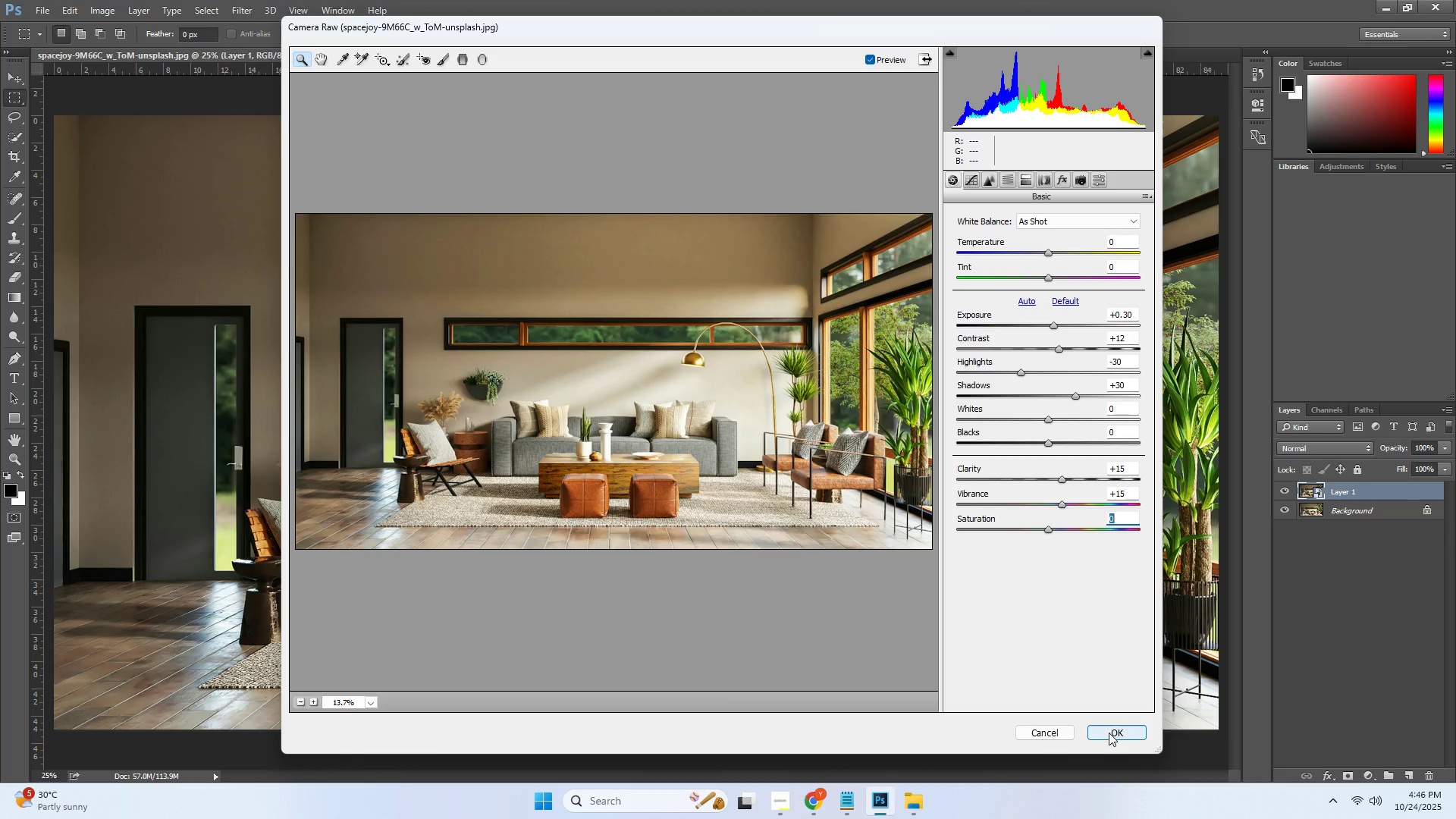 
left_click([1109, 733])
 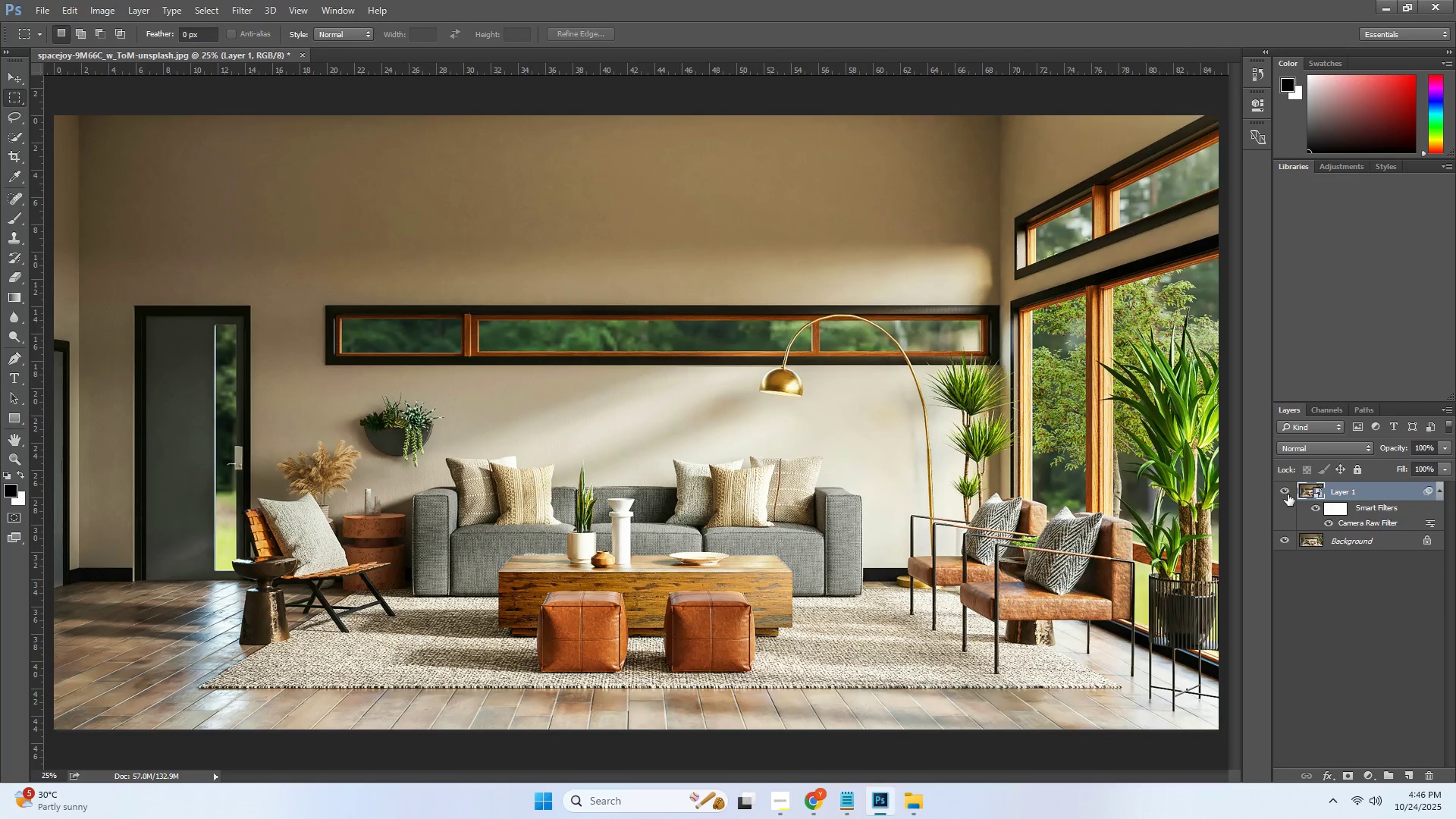 
left_click([1286, 490])
 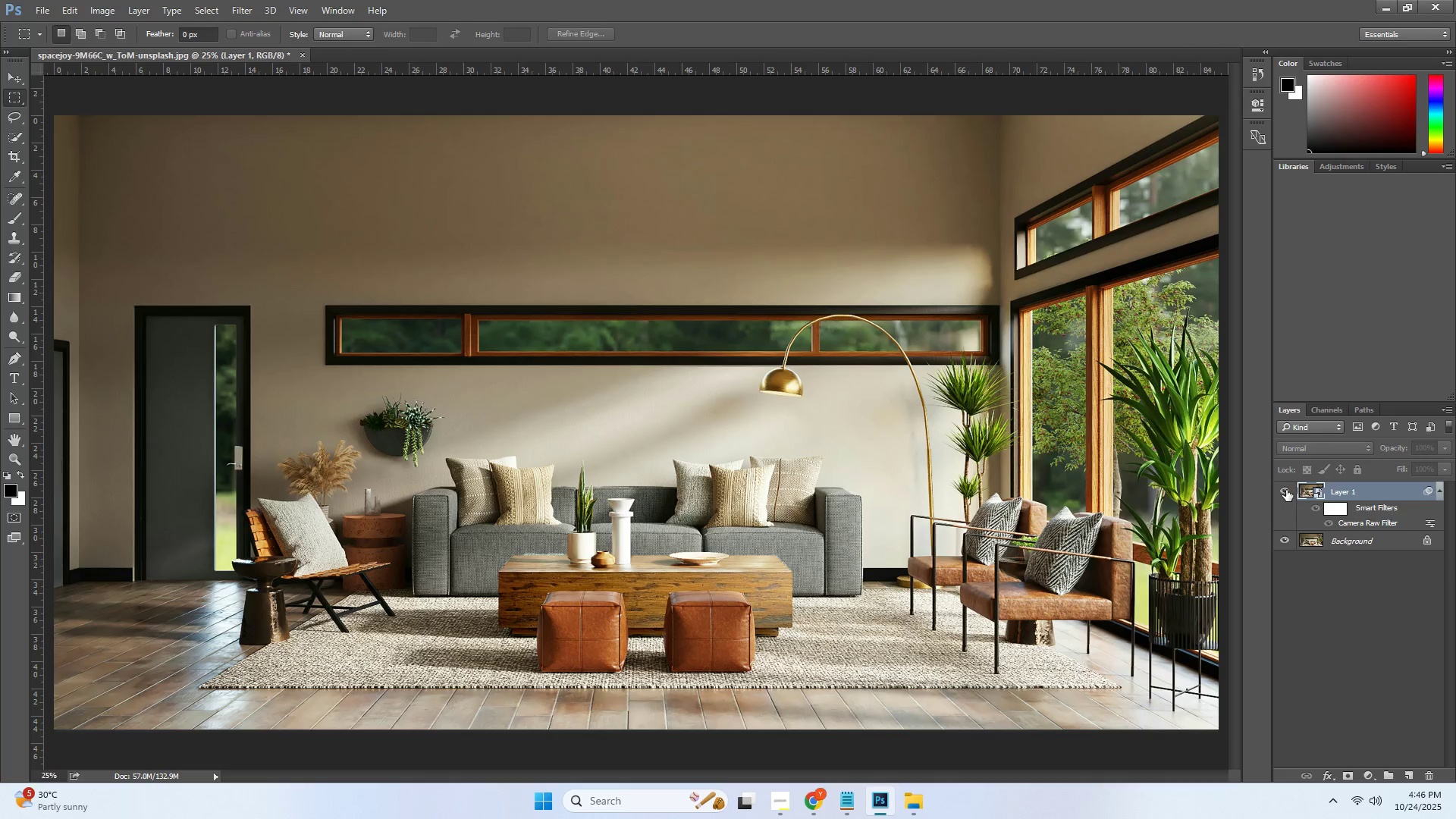 
left_click([1286, 490])
 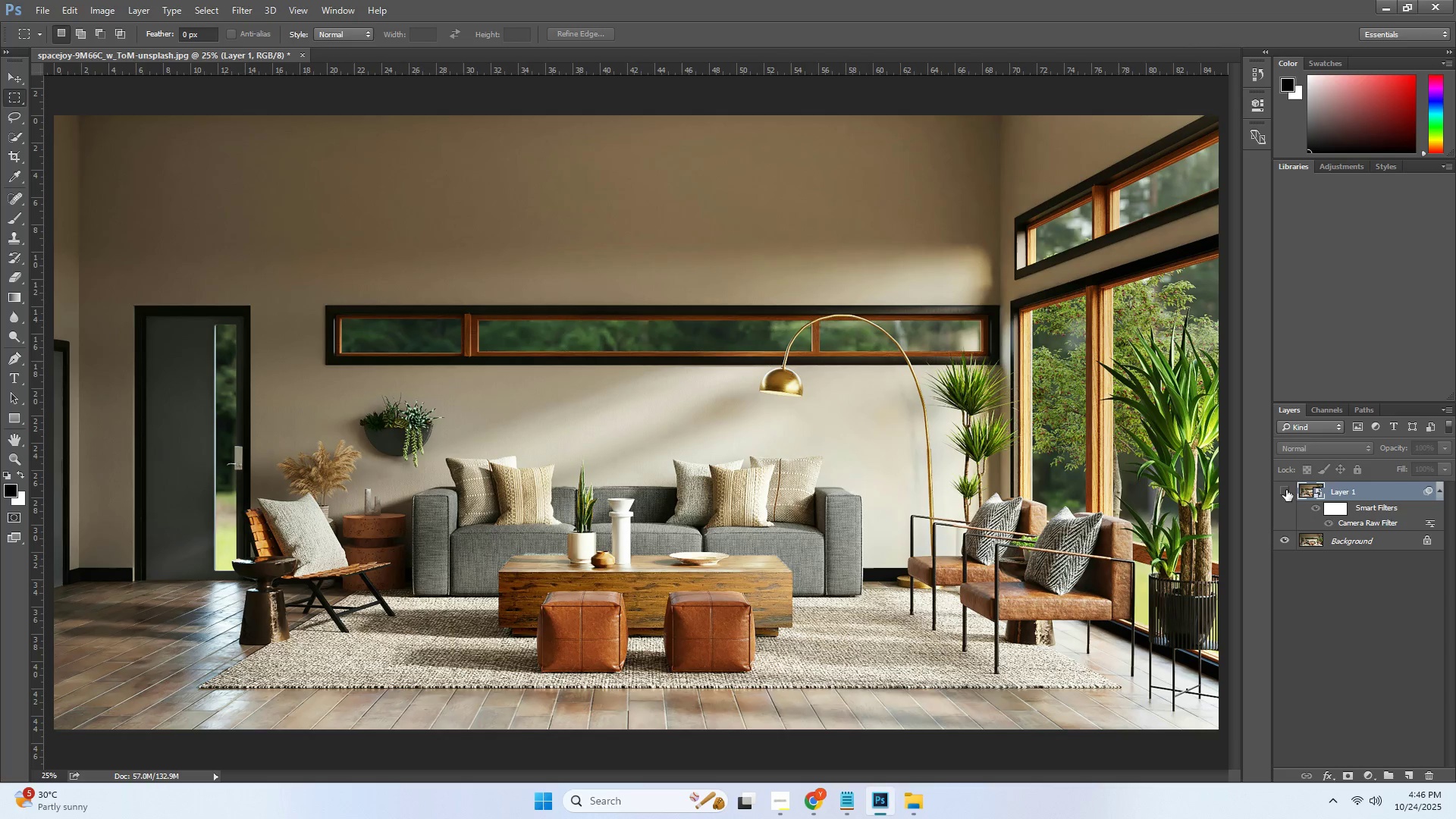 
double_click([1286, 490])
 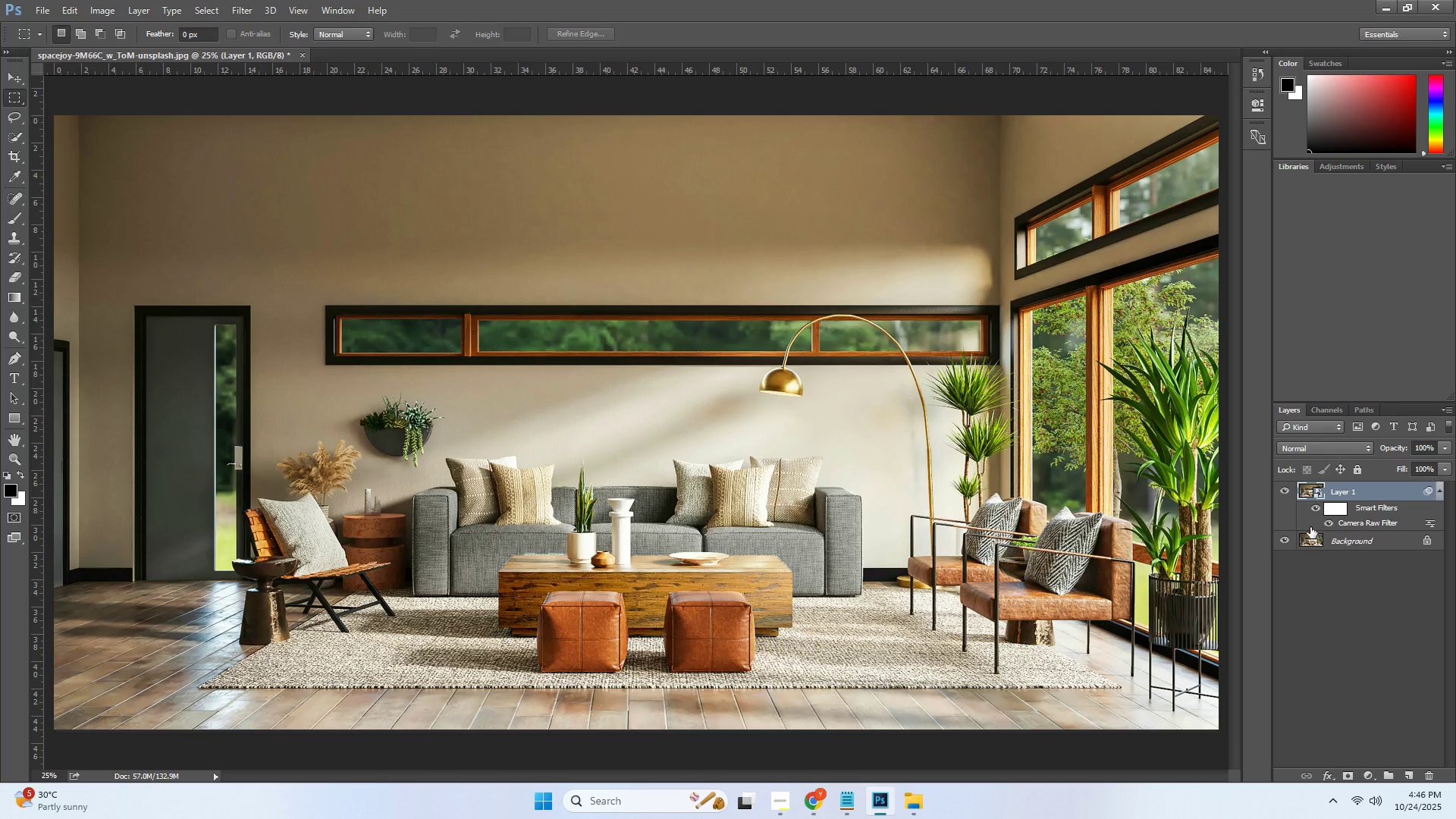 
wait(15.41)
 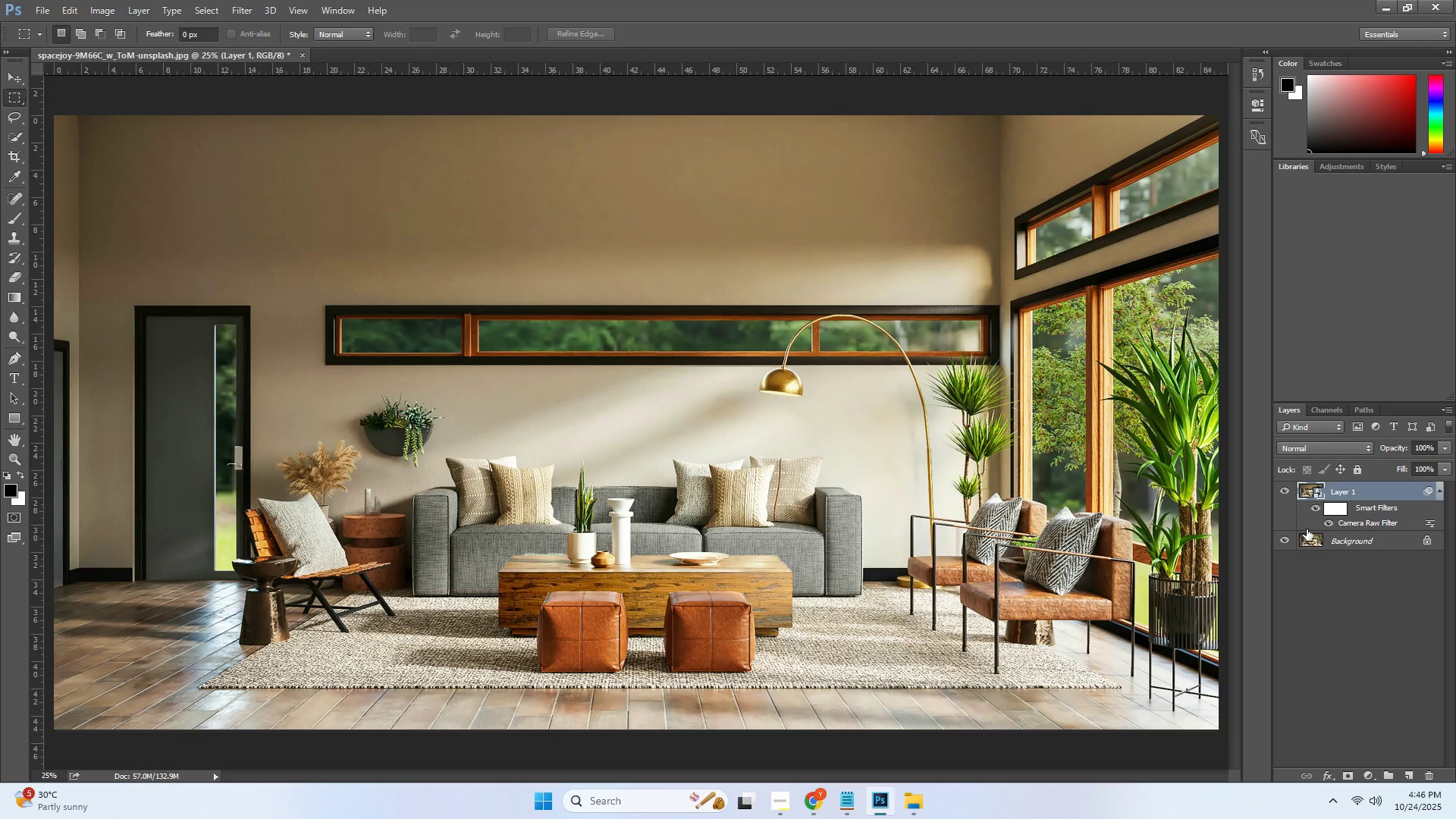 
key(Control+J)
 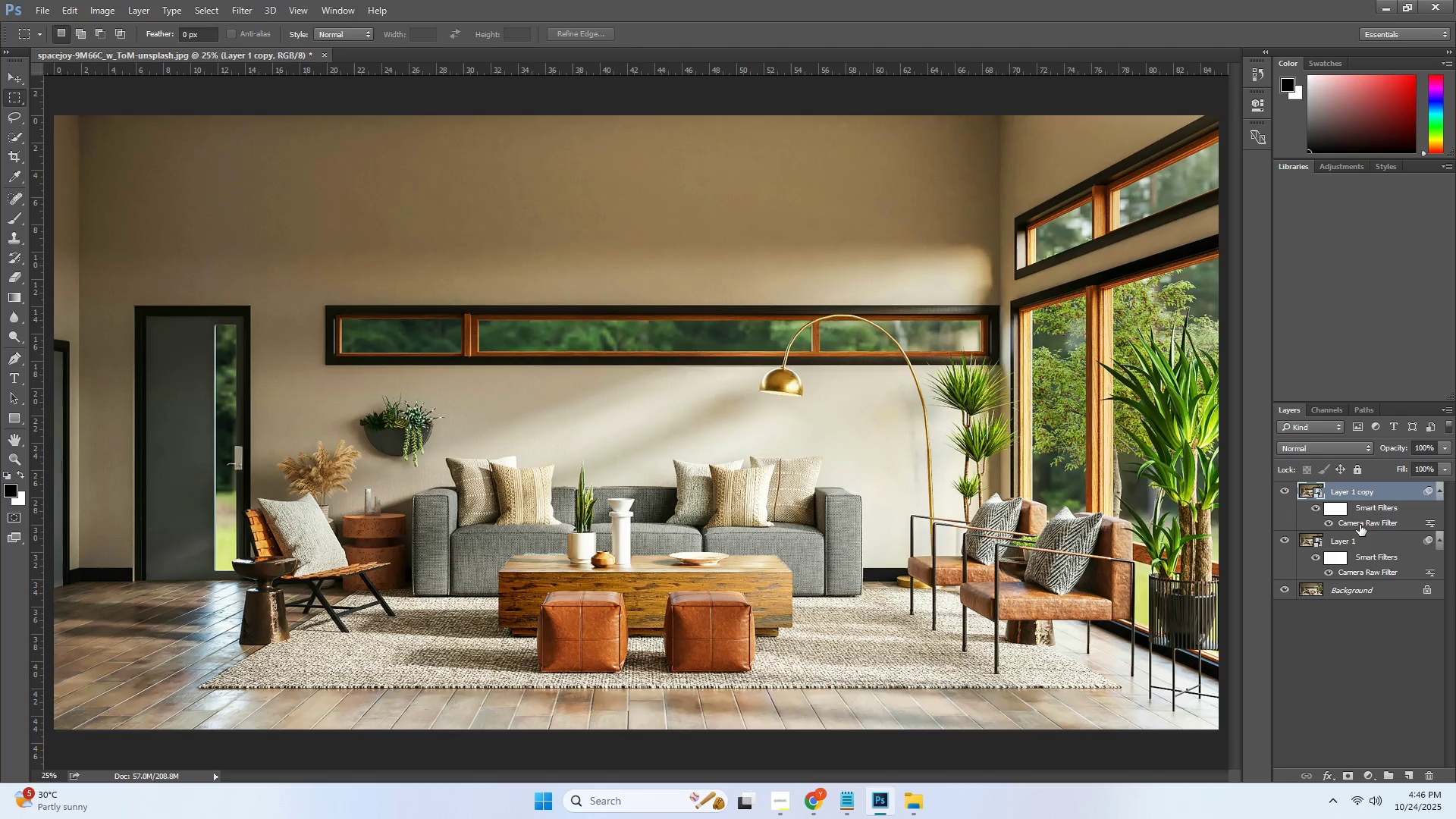 
key(Control+X)
 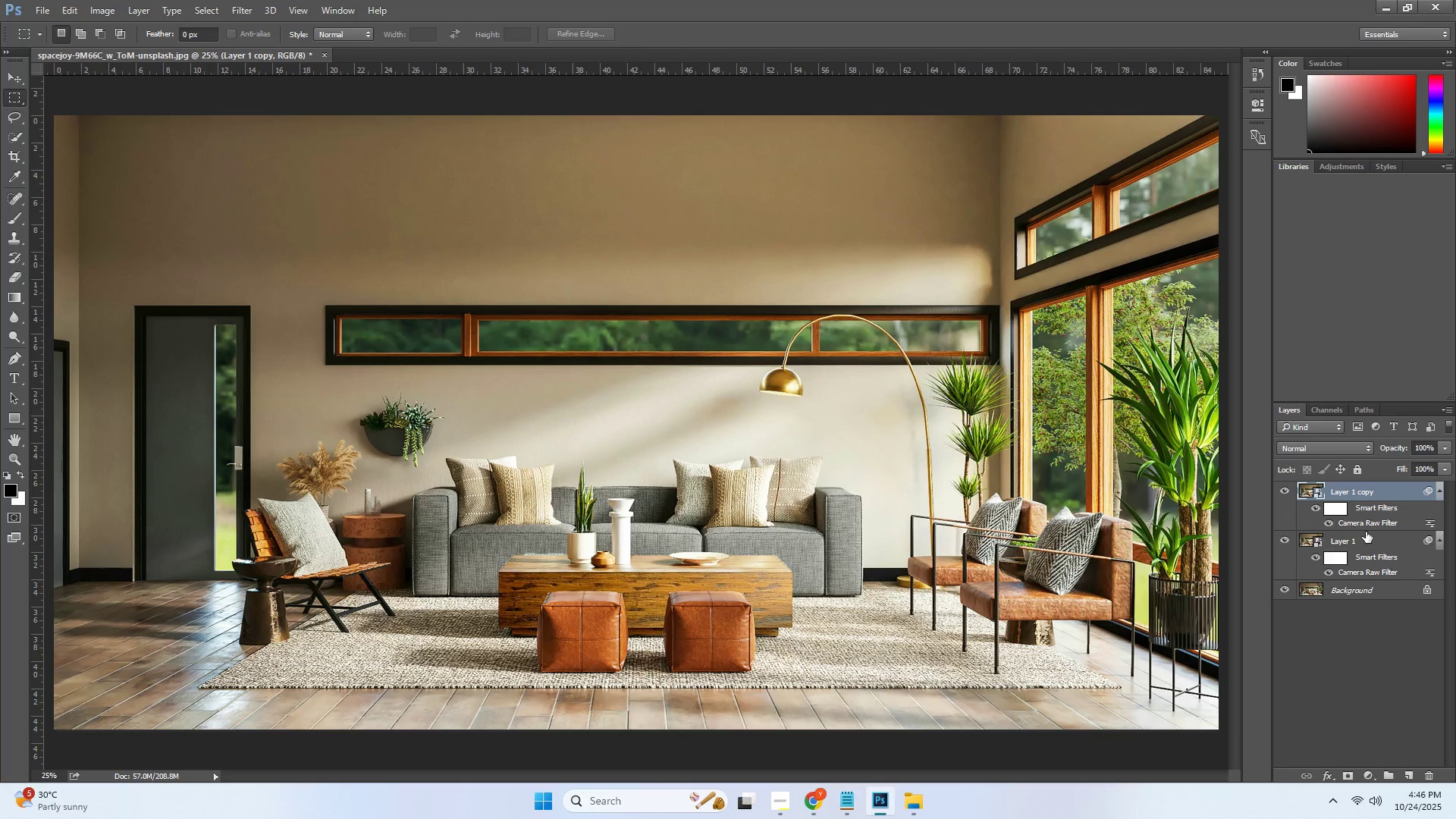 
key(Control+Z)
 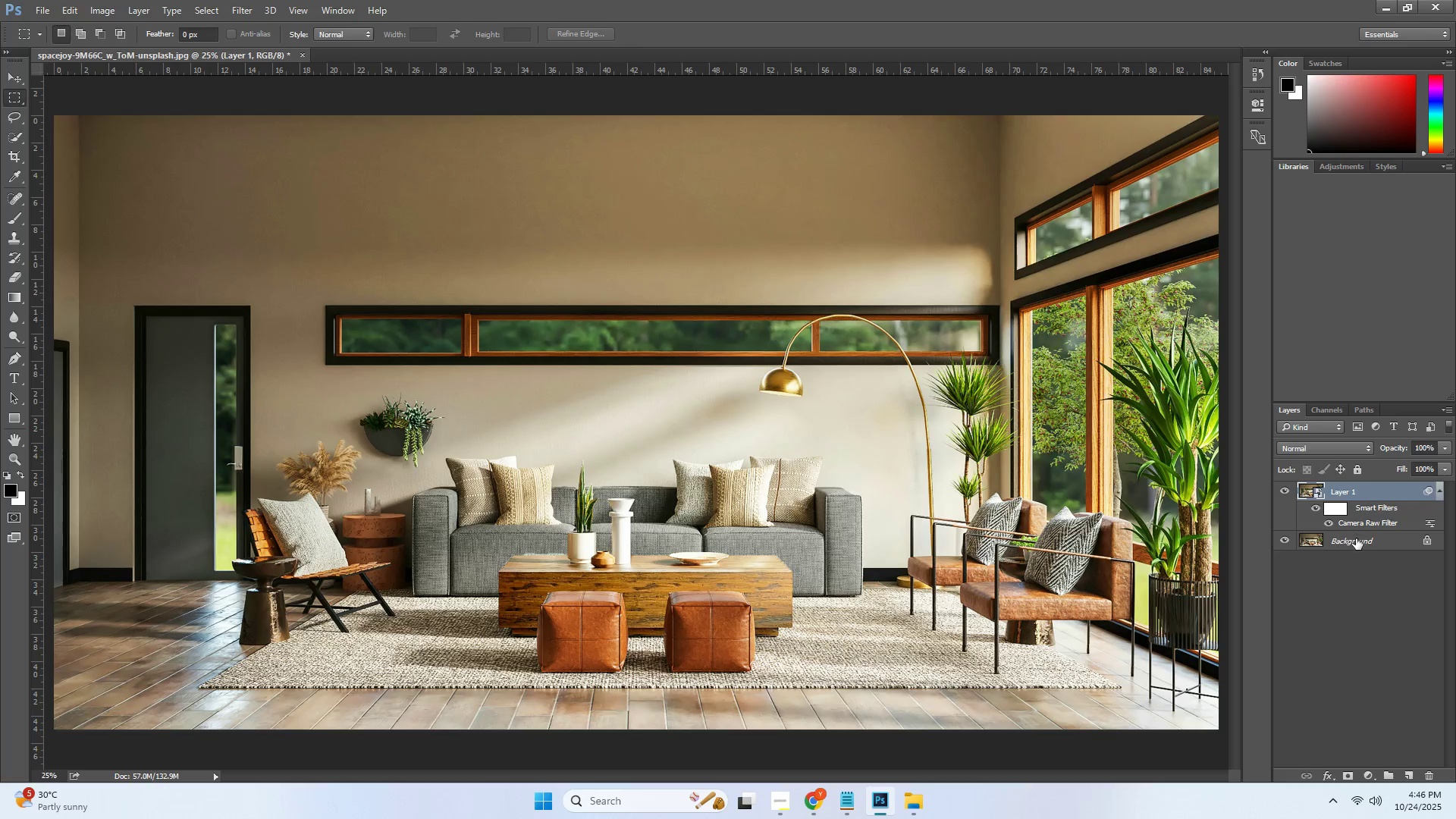 
left_click([1356, 538])
 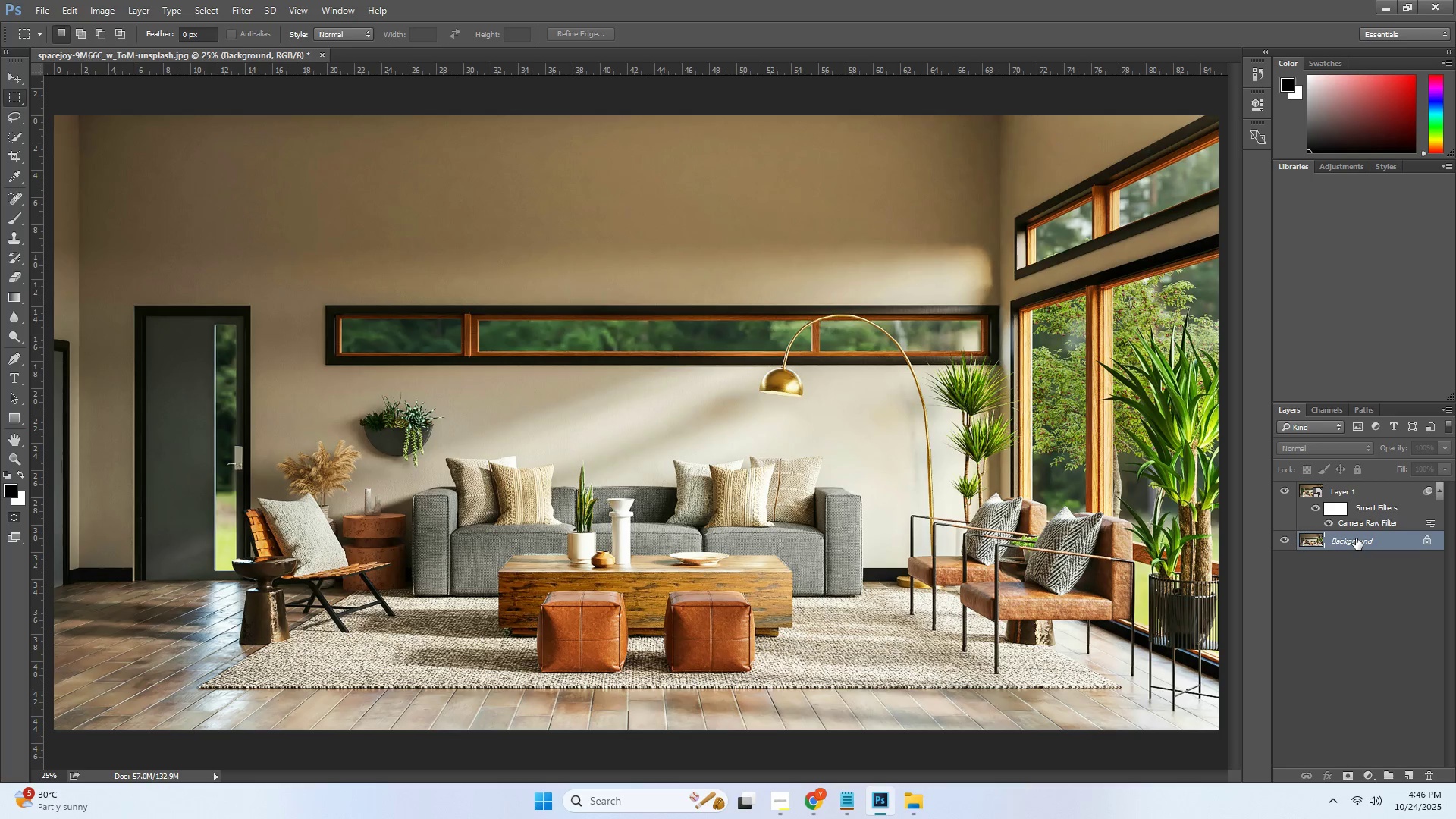 
key(Control+J)
 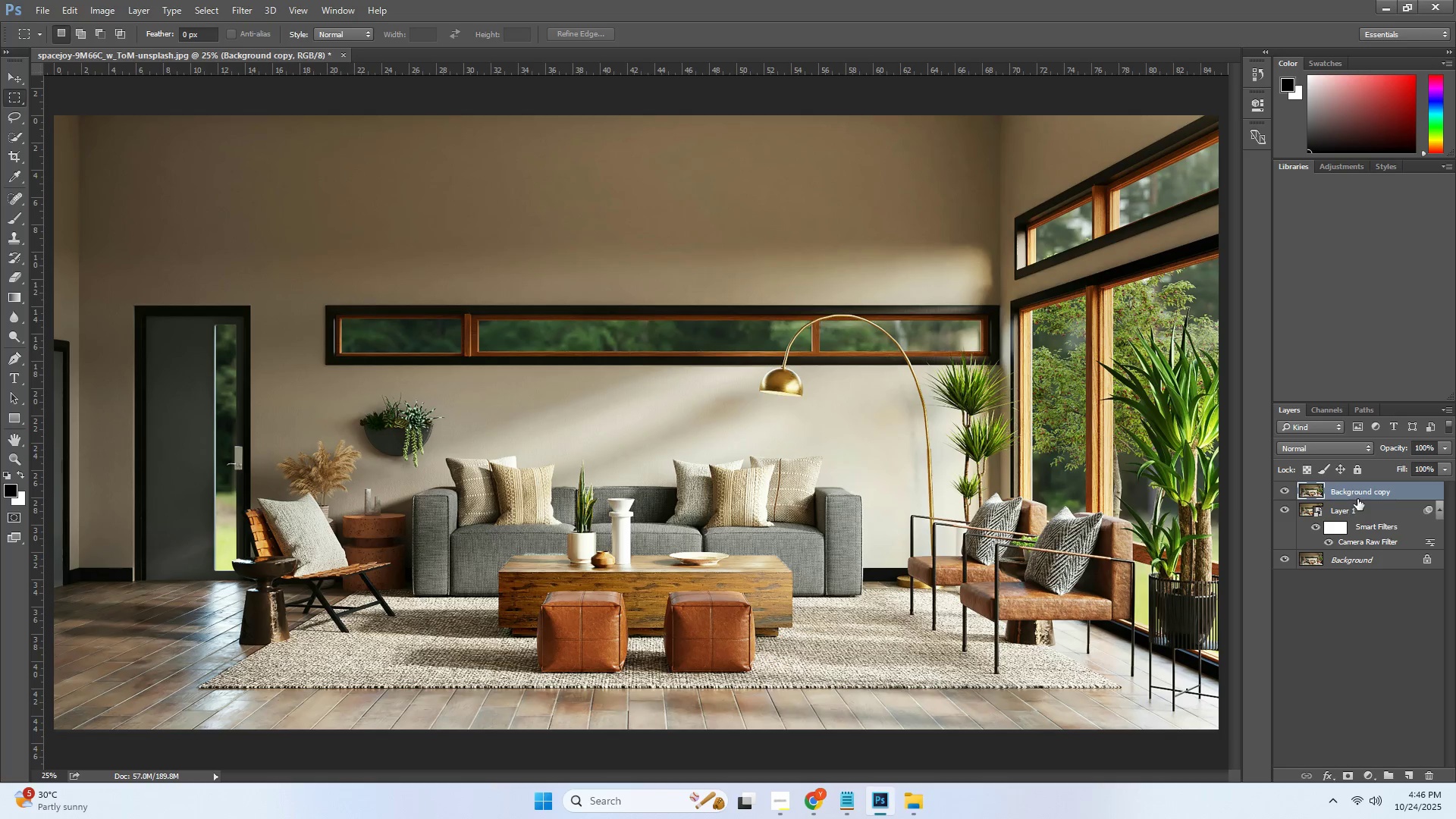 
left_click([1283, 491])
 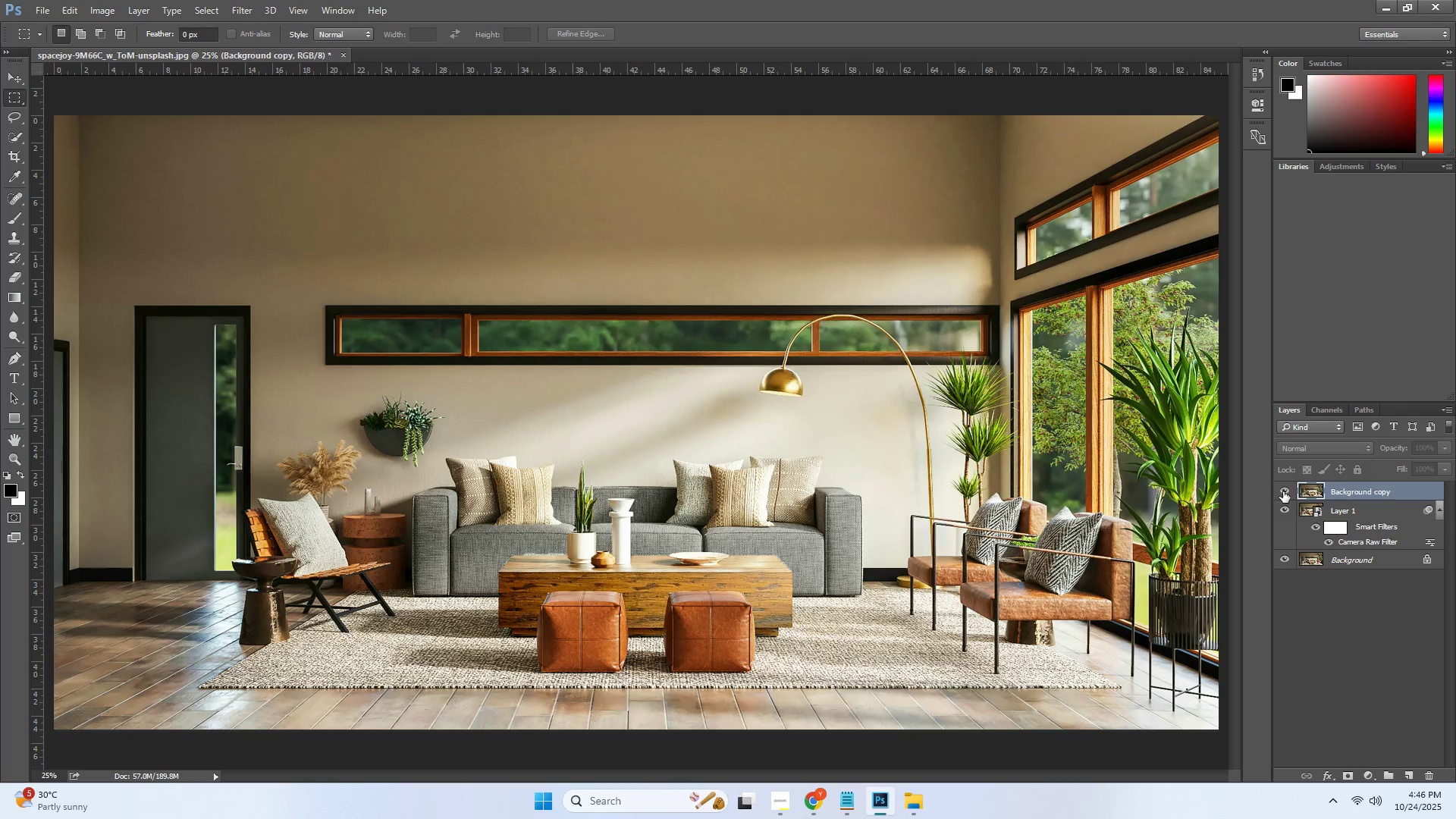 
left_click([1283, 491])
 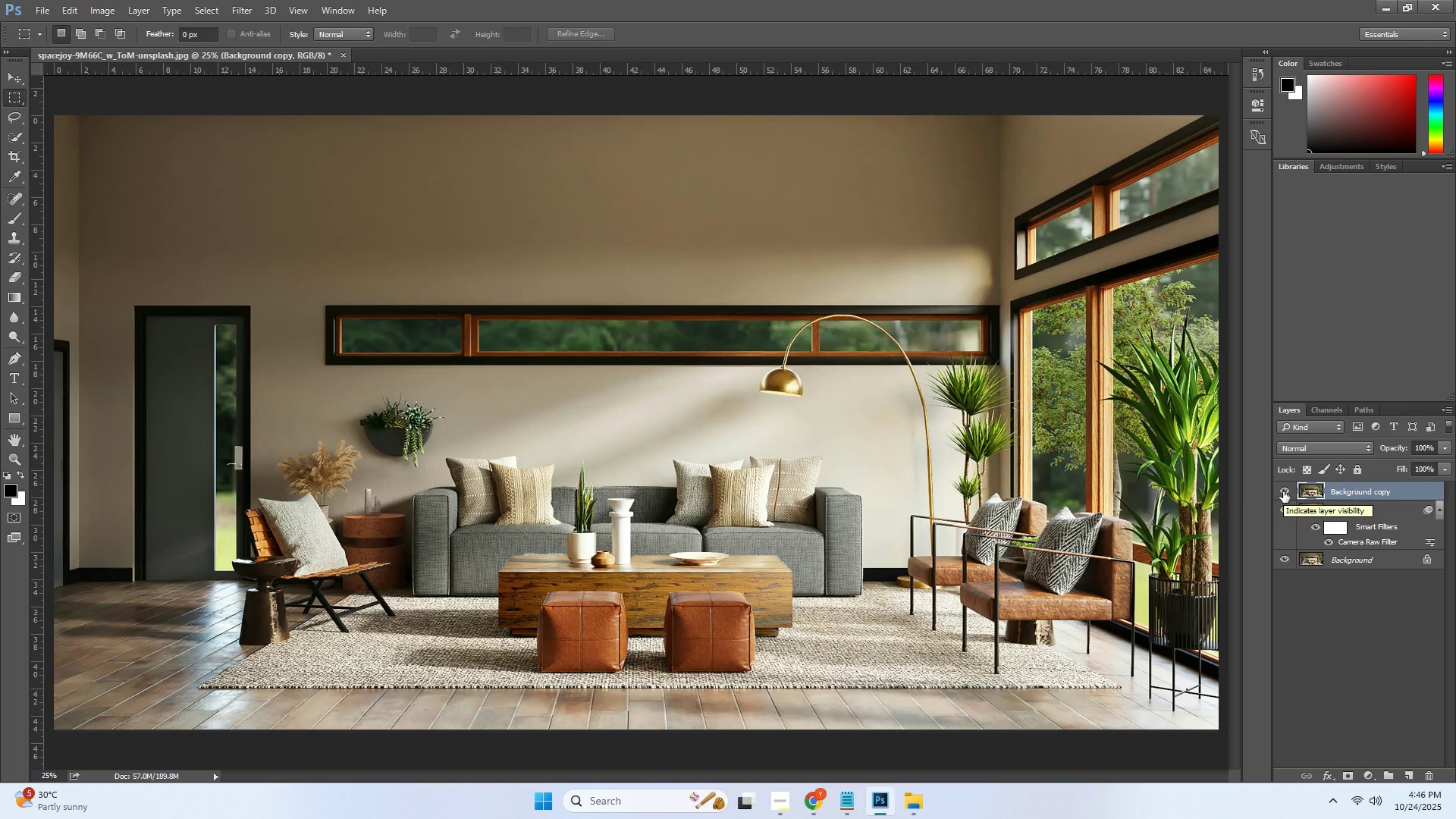 
wait(5.9)
 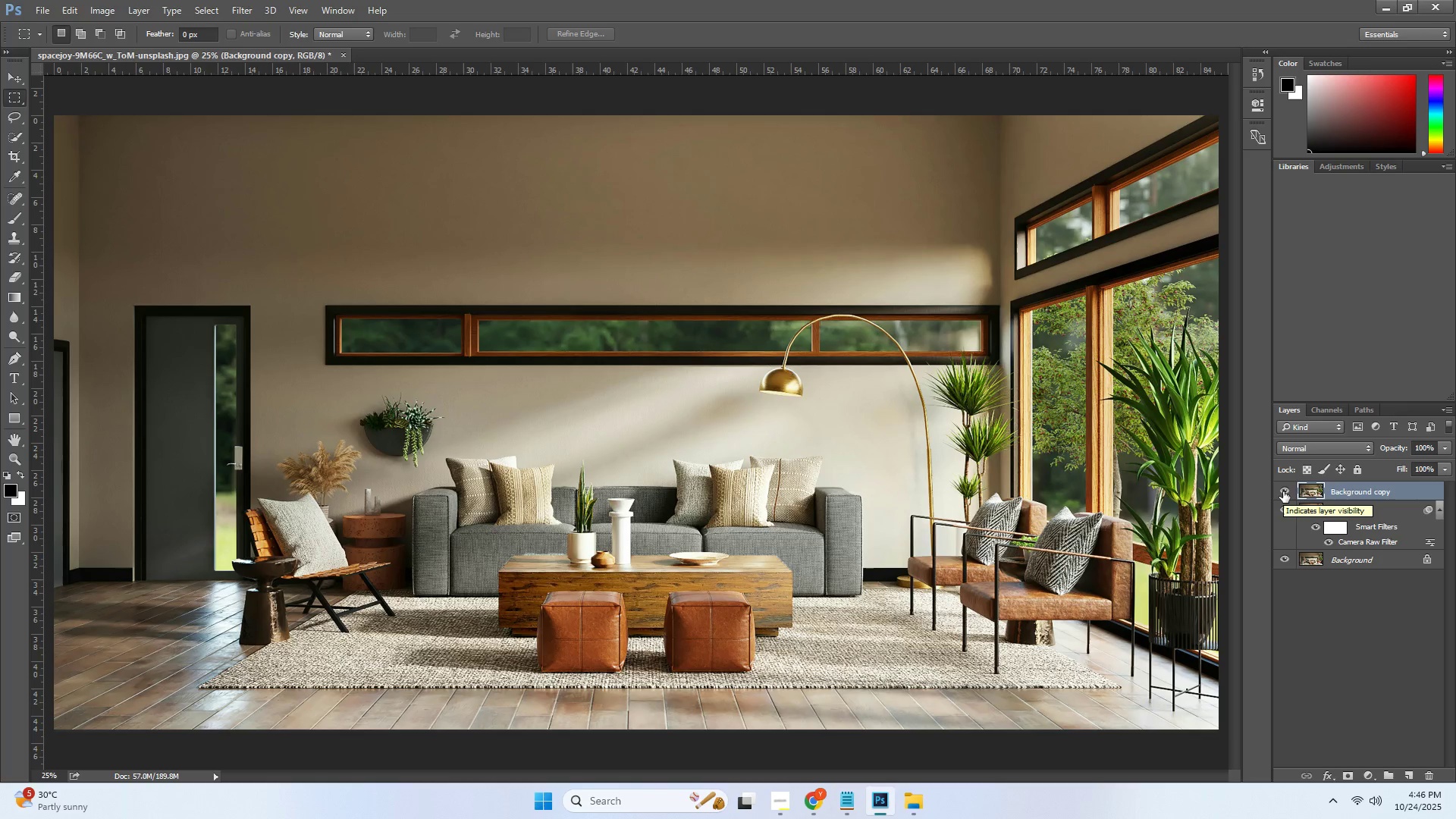 
left_click([1348, 490])
 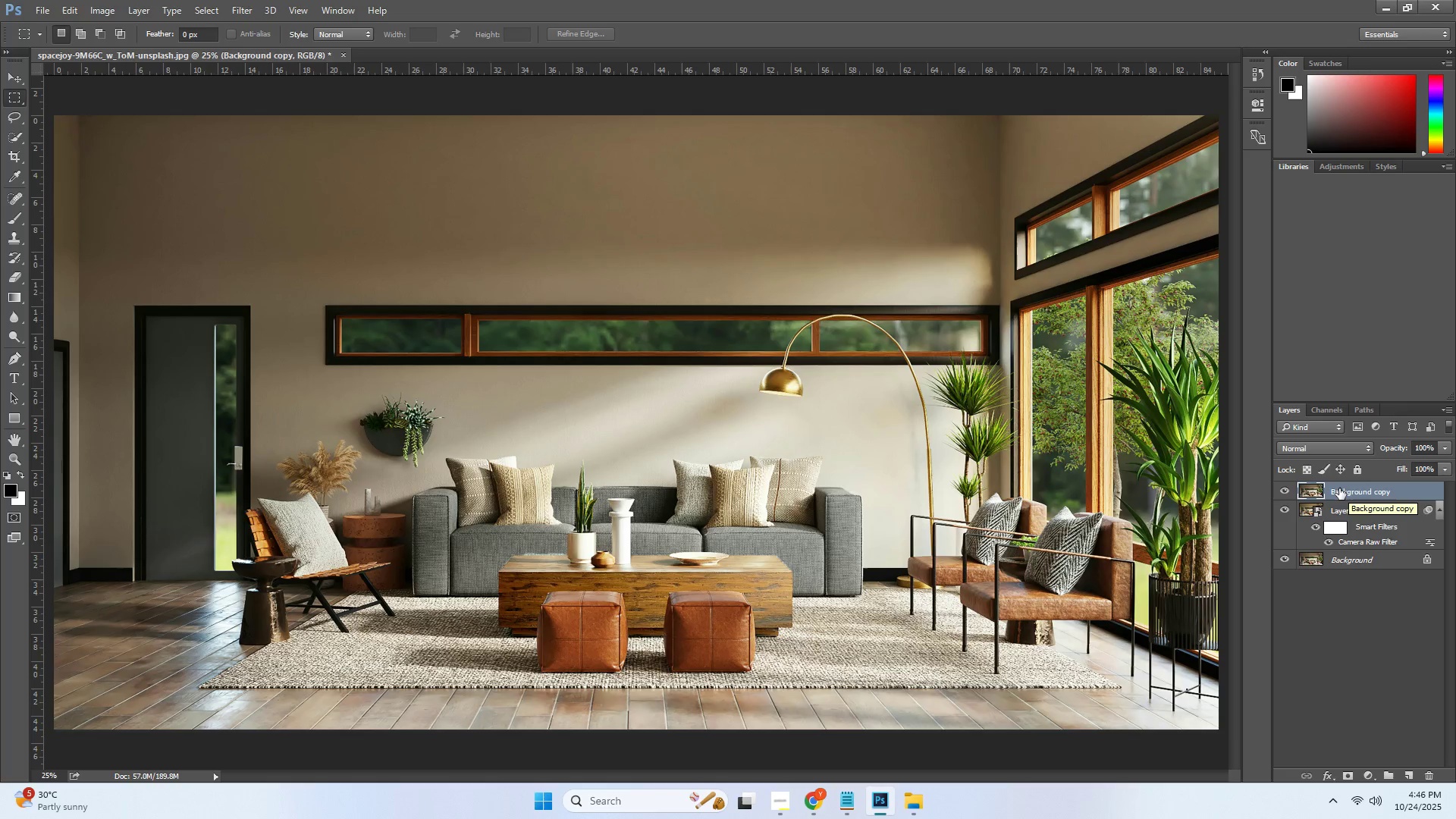 
key(Delete)
 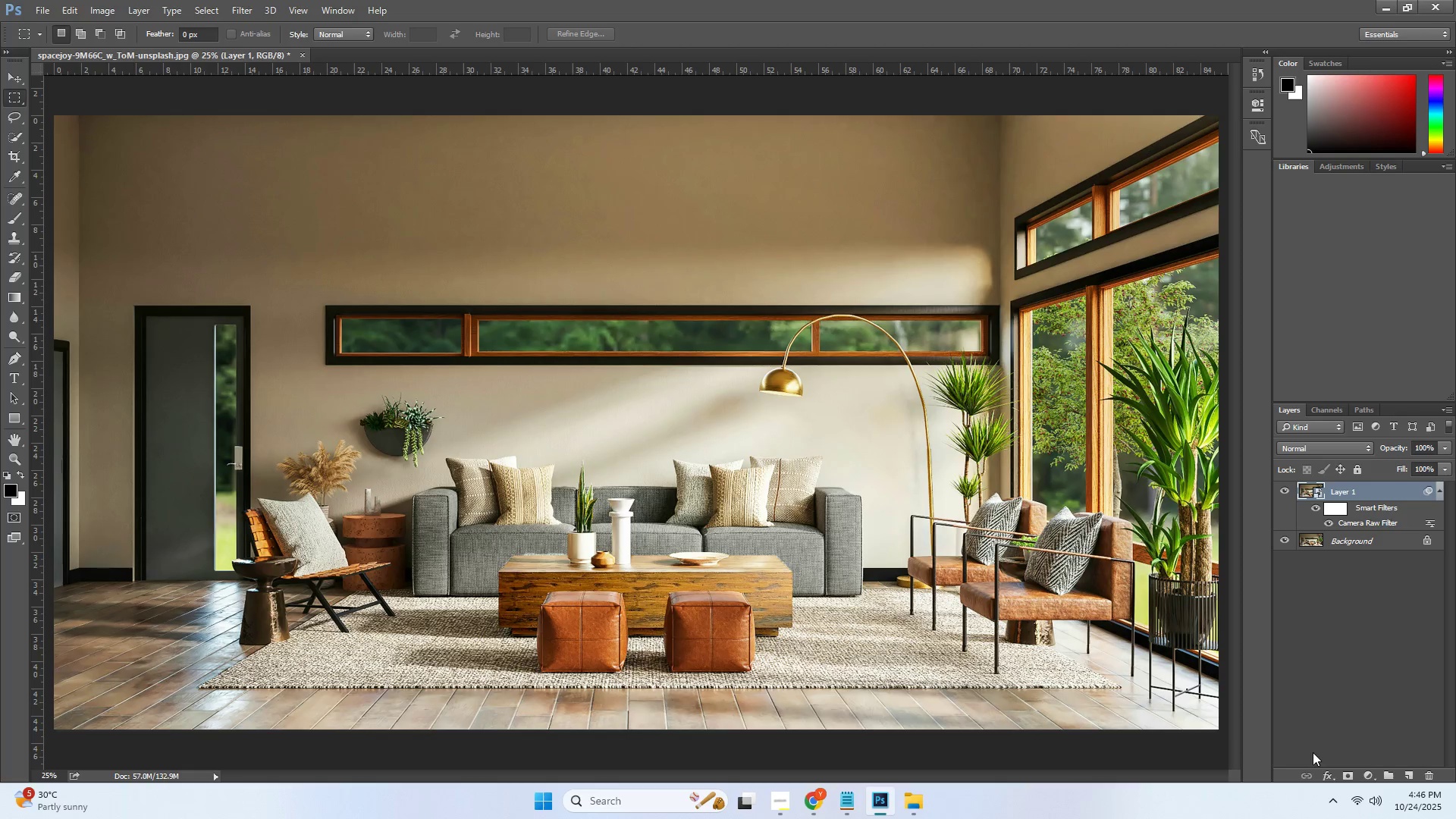 
wait(6.69)
 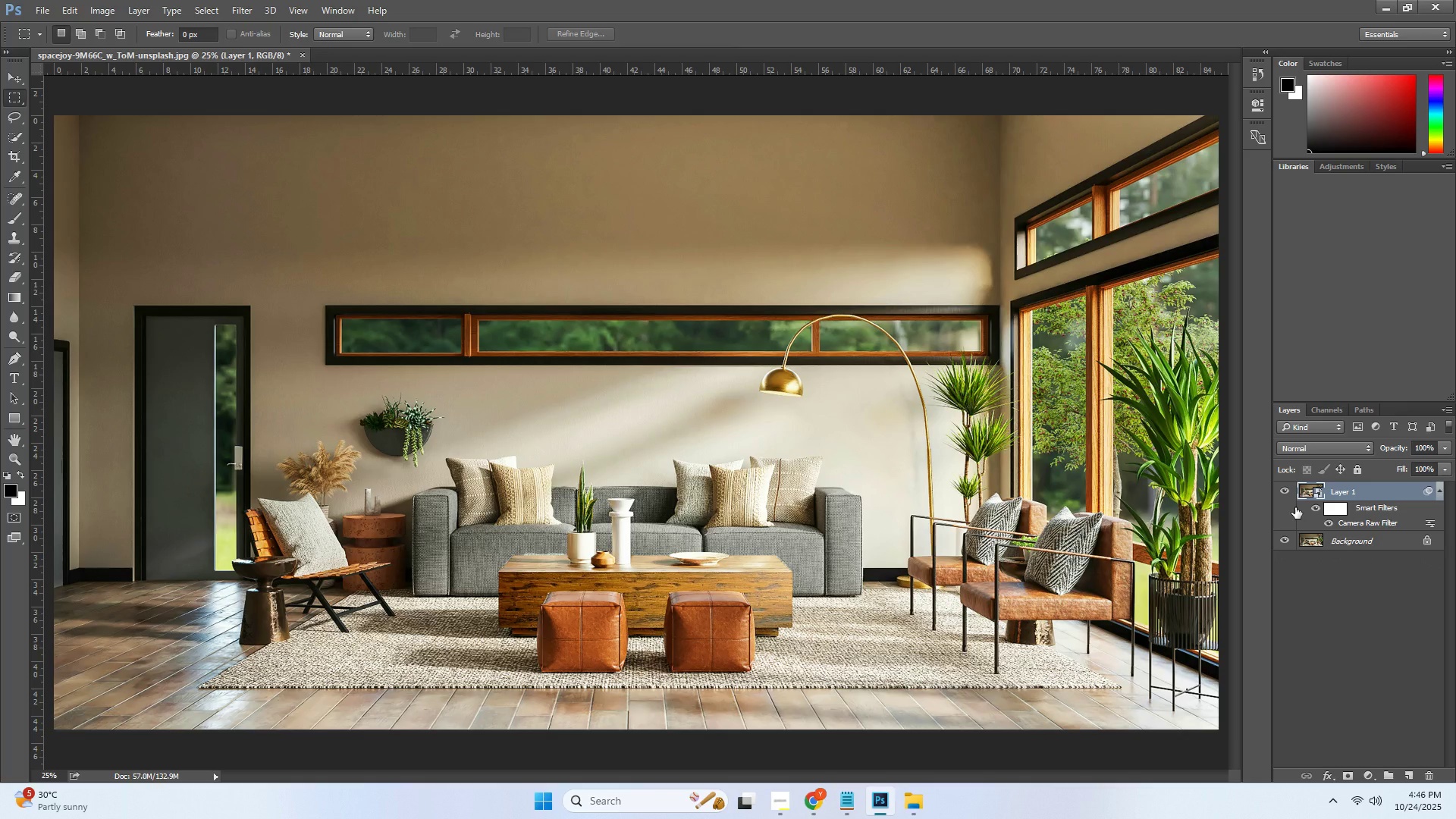 
mouse_move([1314, 451])
 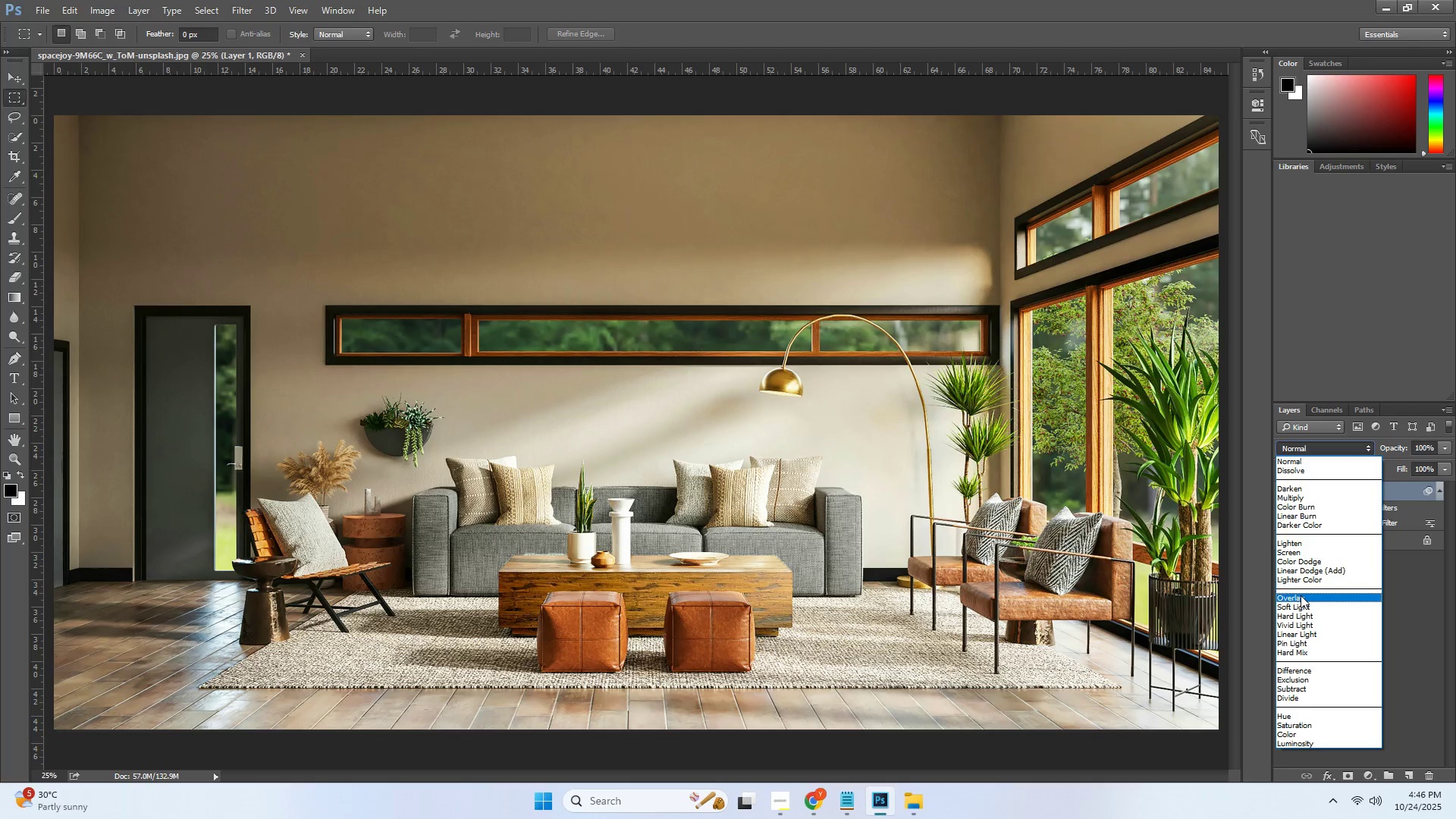 
left_click([1301, 595])
 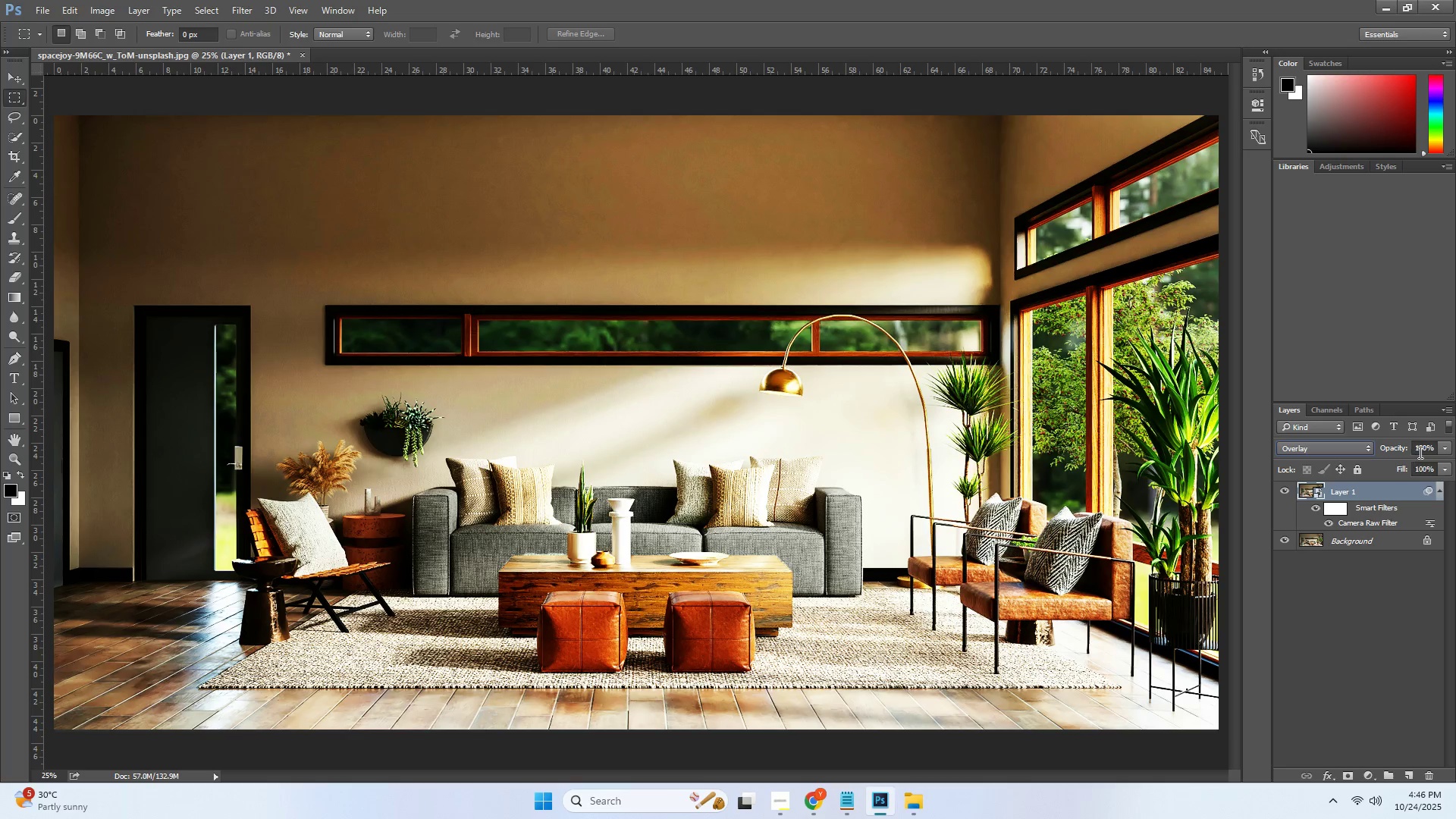 
wait(5.91)
 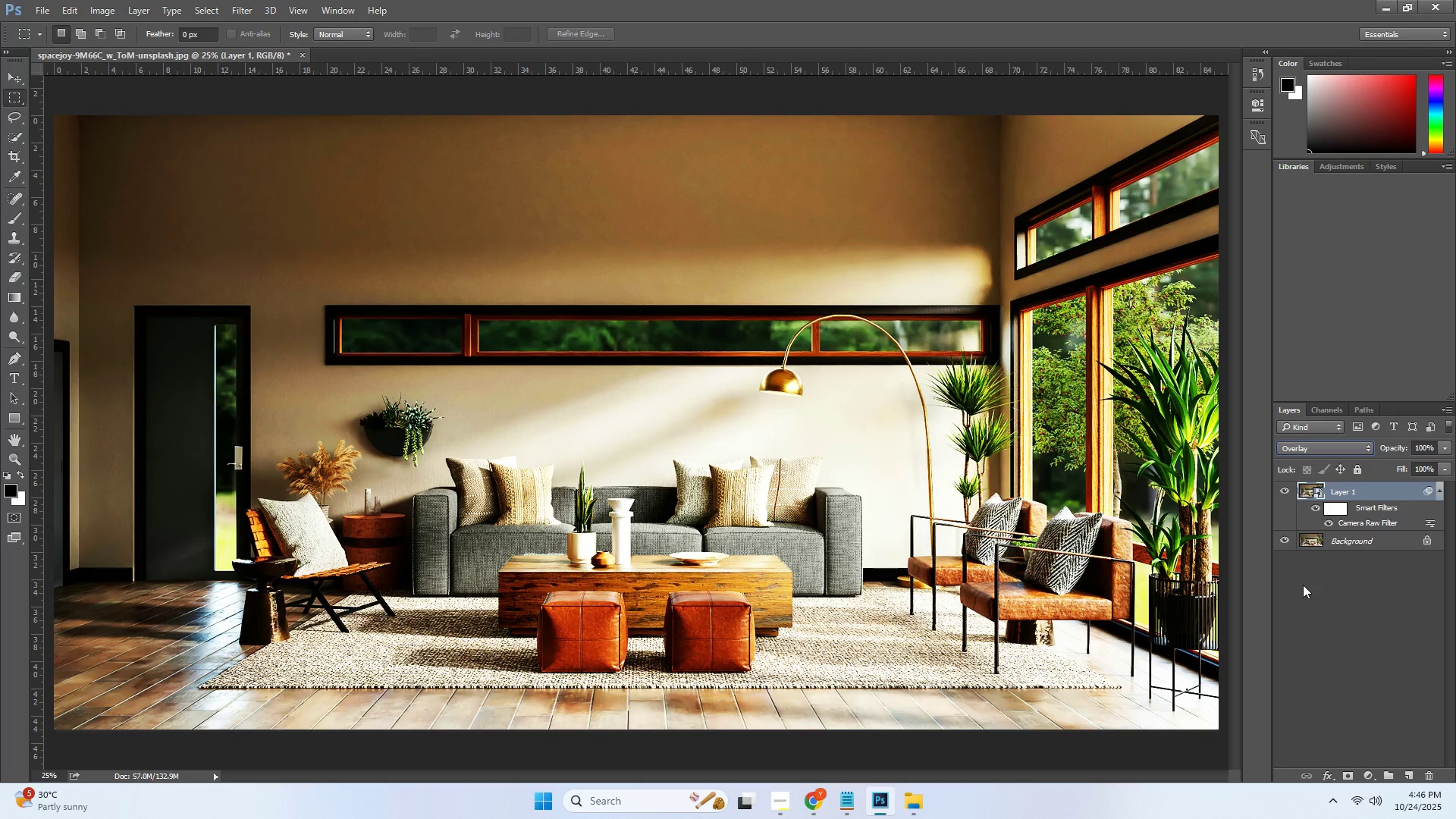 
key(Control+Z)
 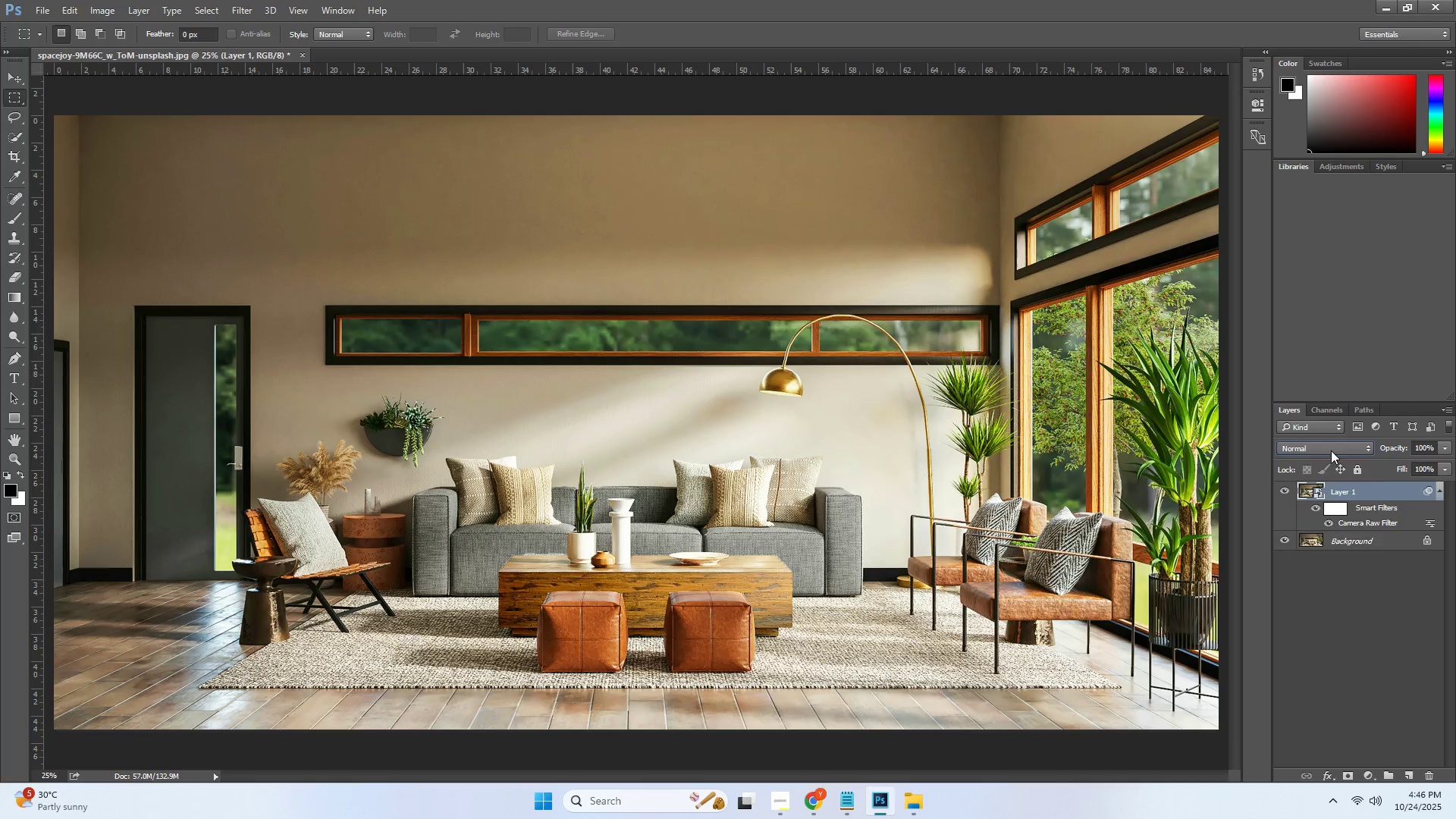 
left_click([1331, 450])
 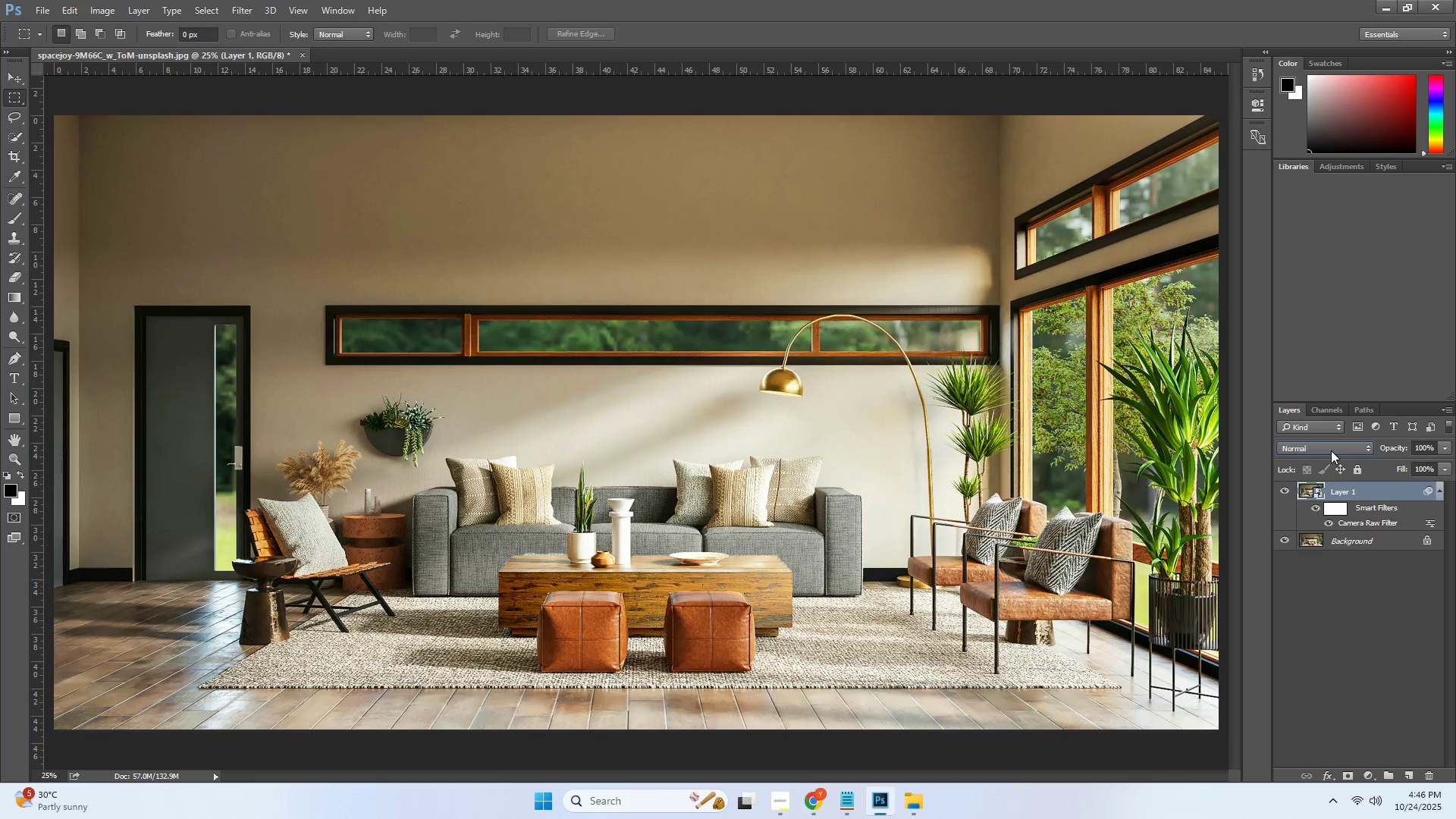 
left_click([1331, 450])
 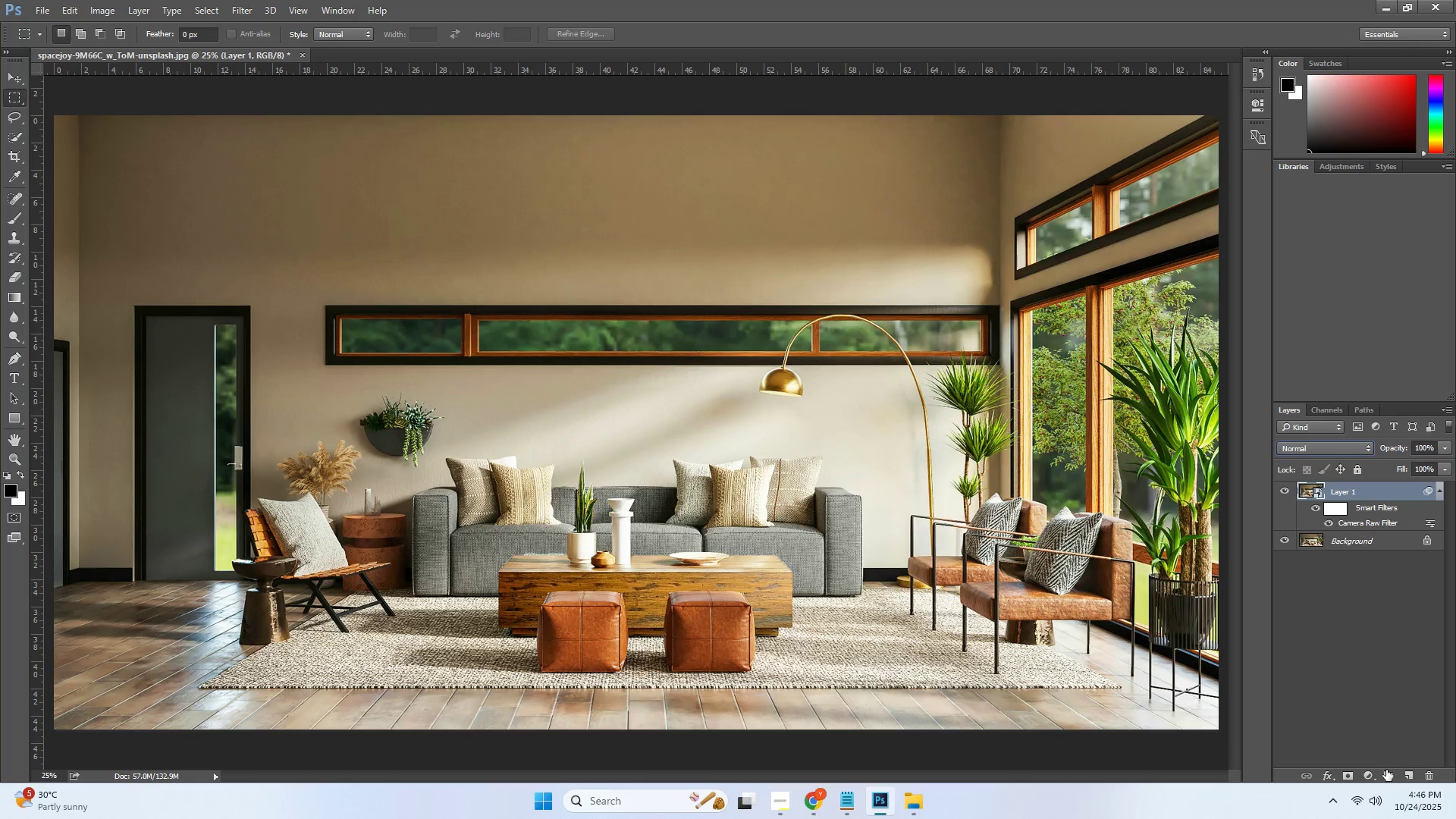 
left_click([1385, 777])
 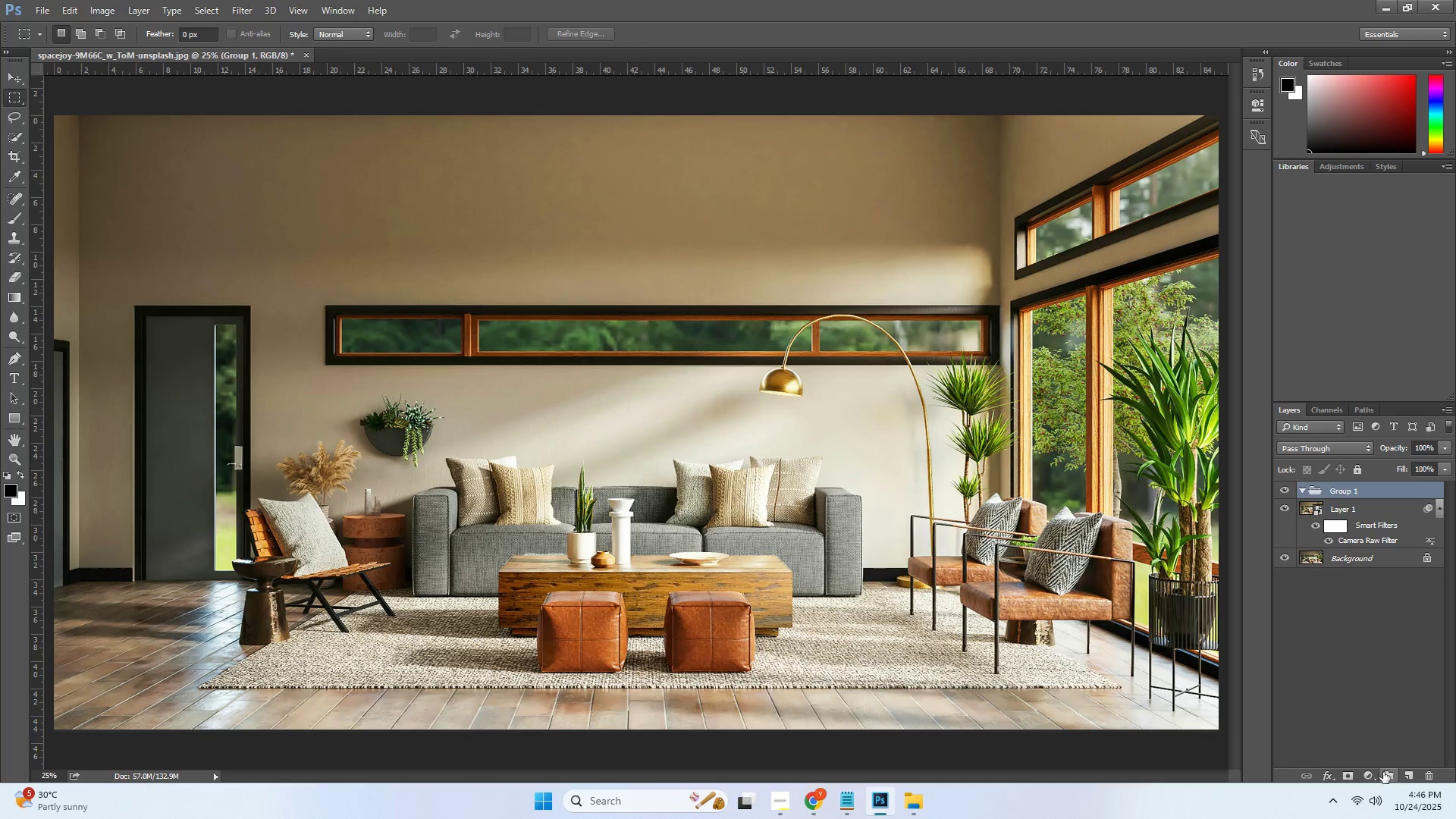 
key(Control+ControlLeft)
 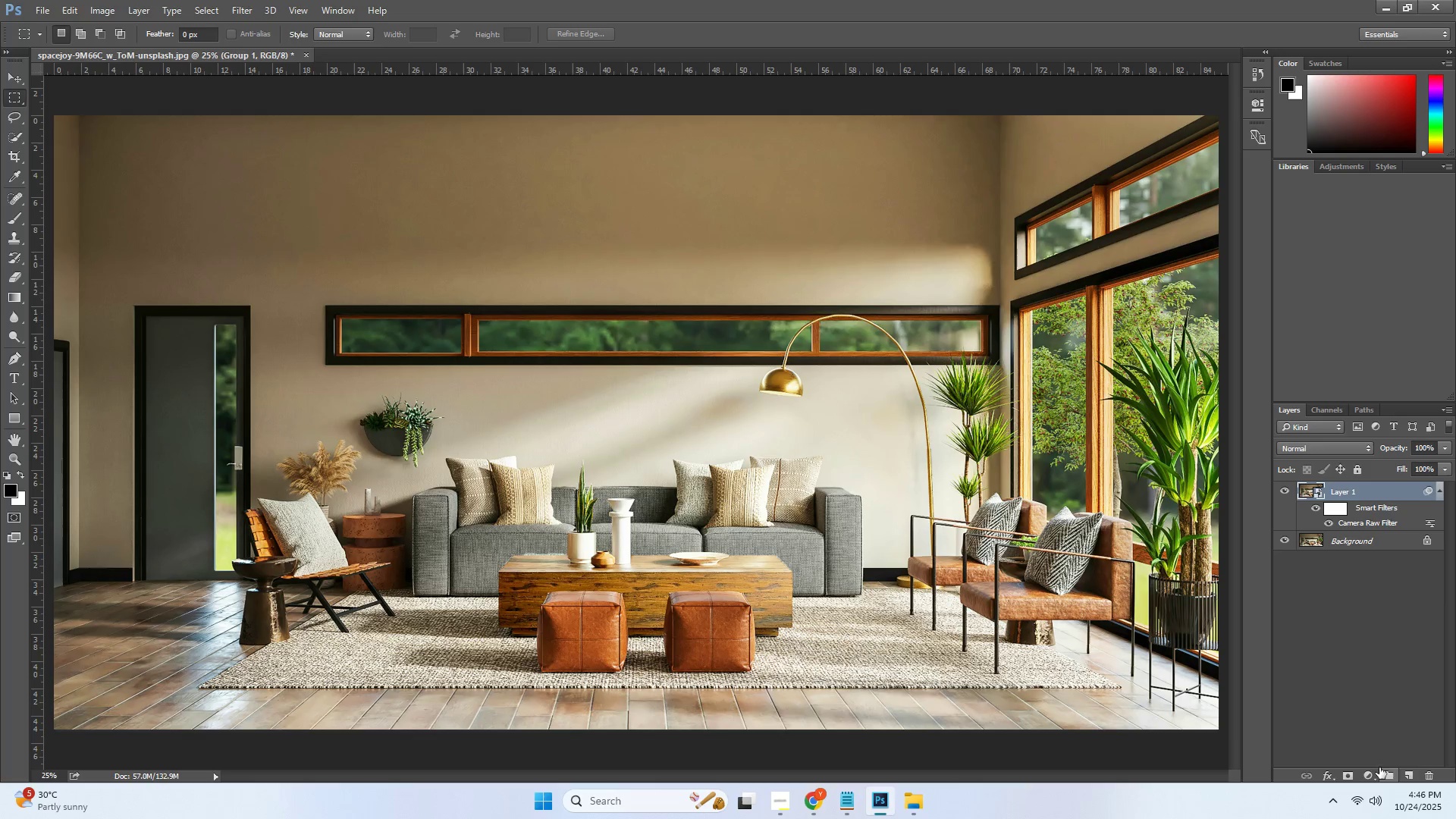 
key(Control+Z)
 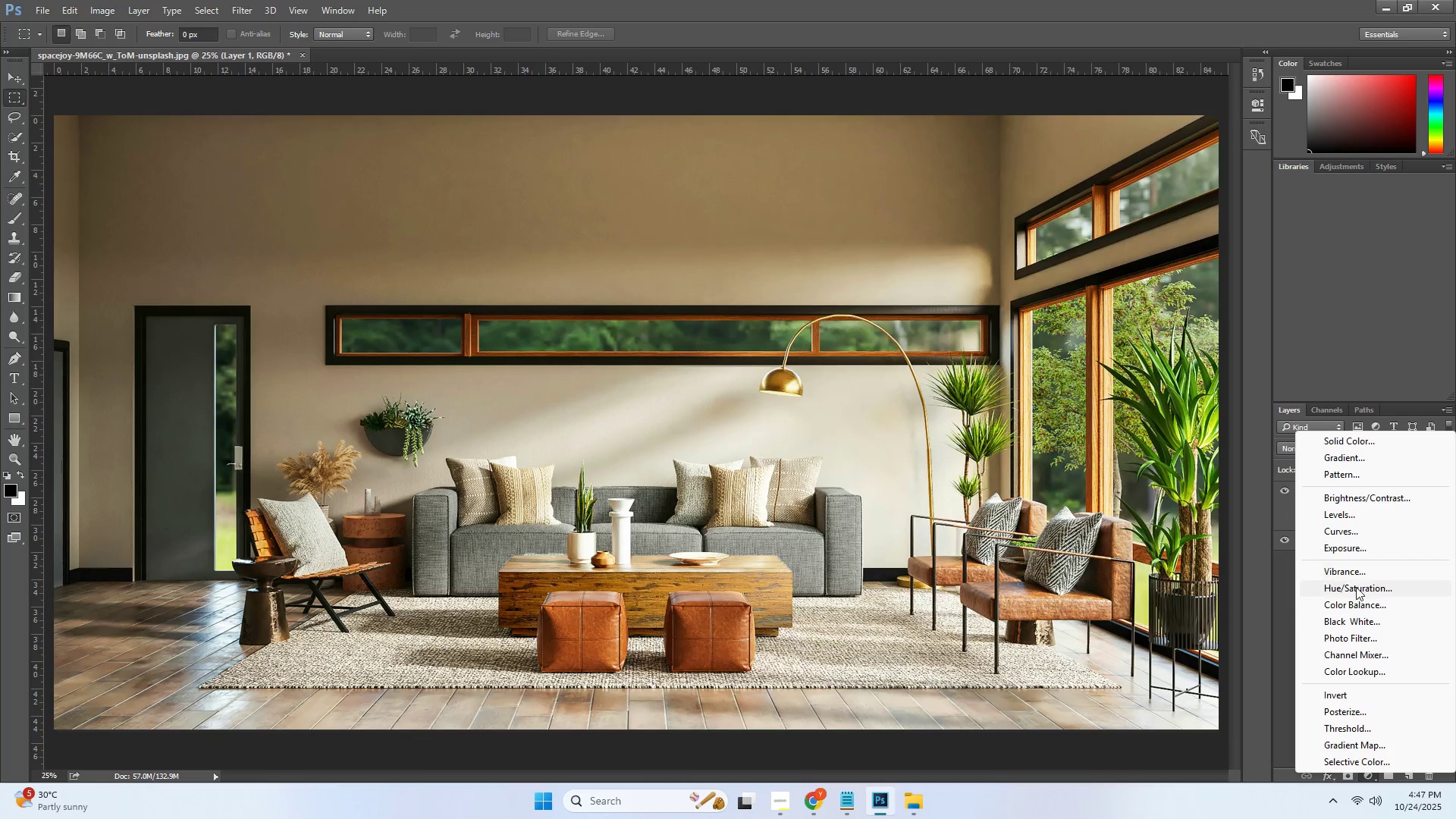 
left_click([1280, 639])
 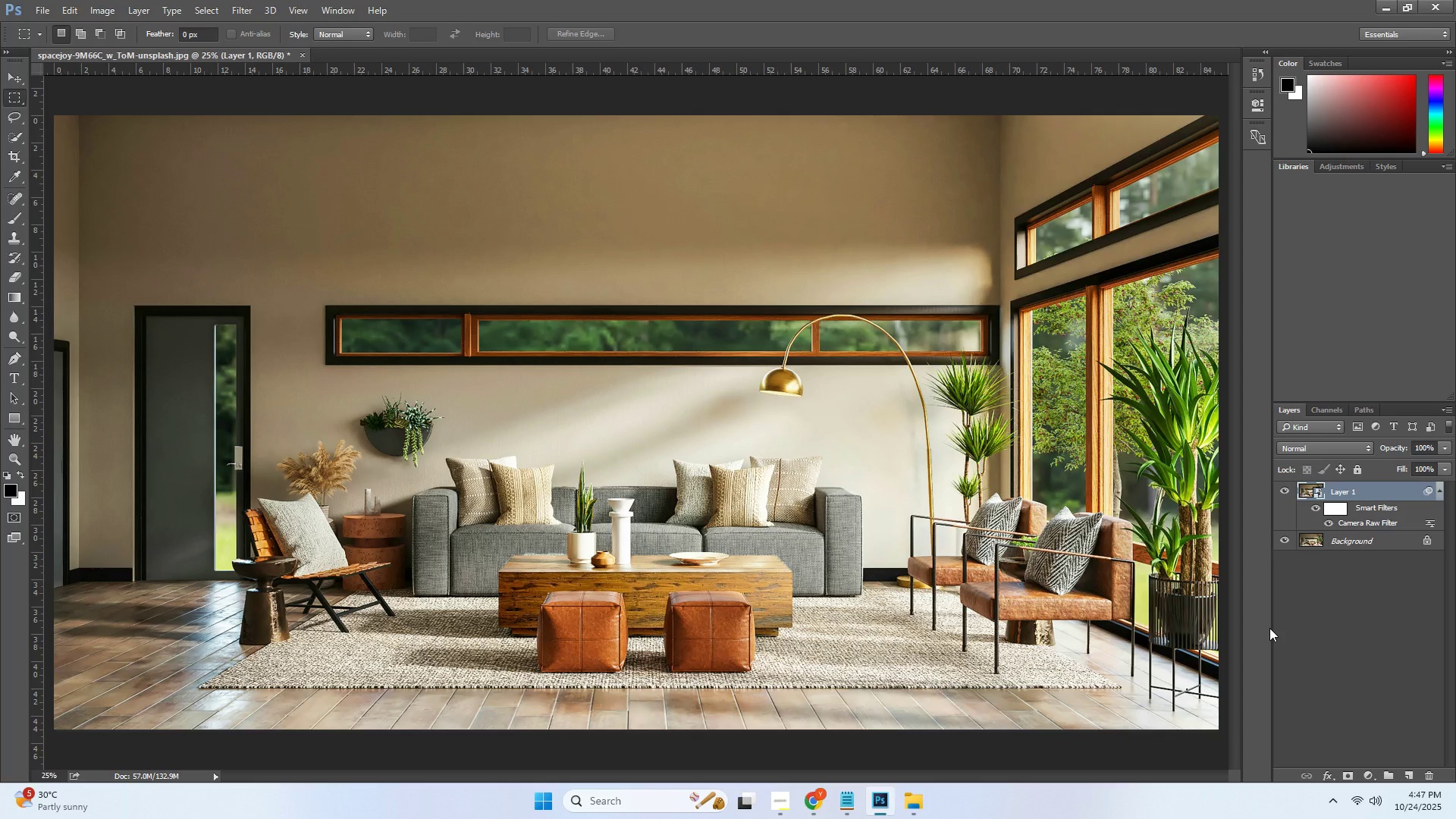 
hold_key(key=ControlLeft, duration=0.38)
 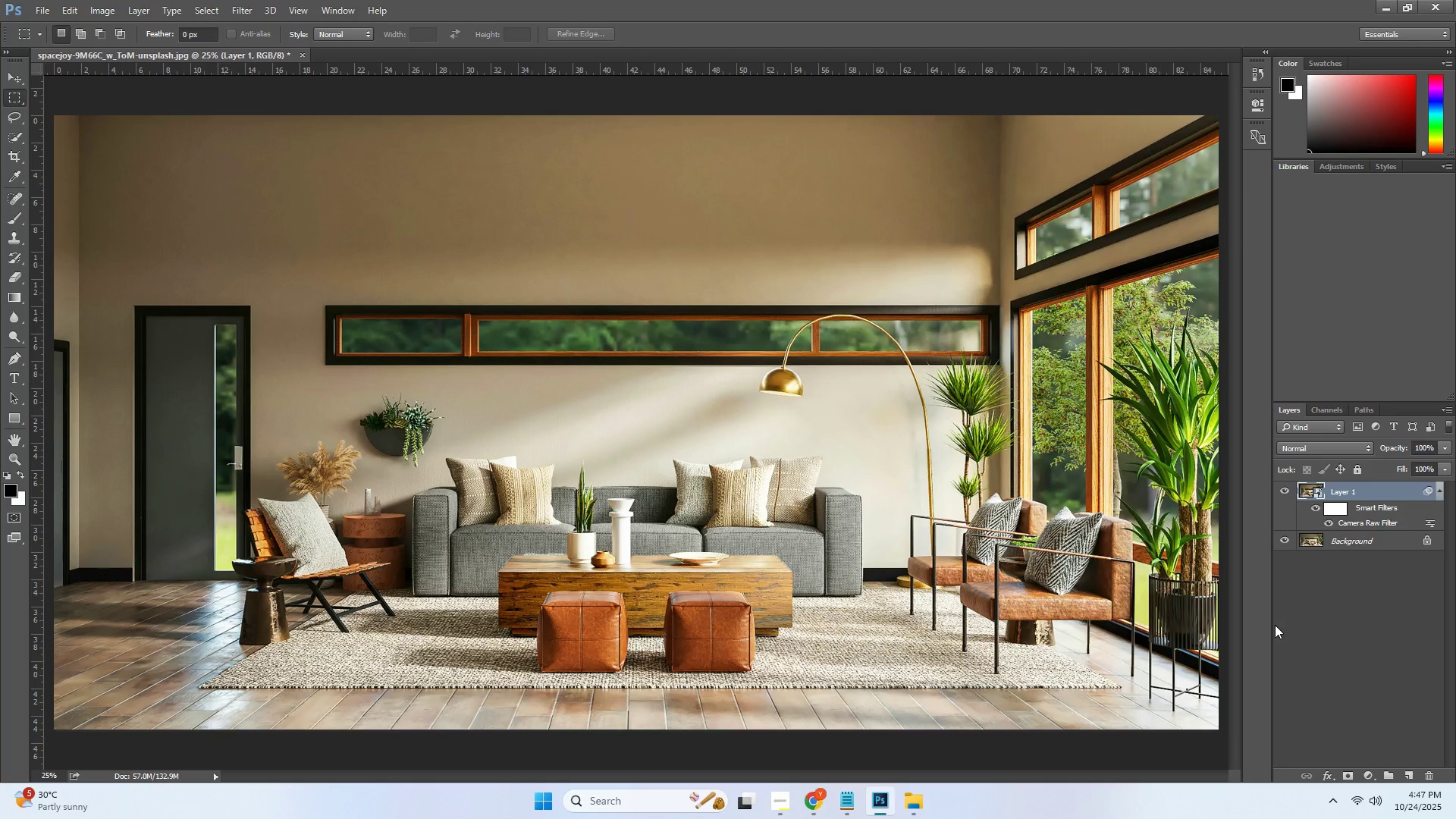 
key(Control+J)
 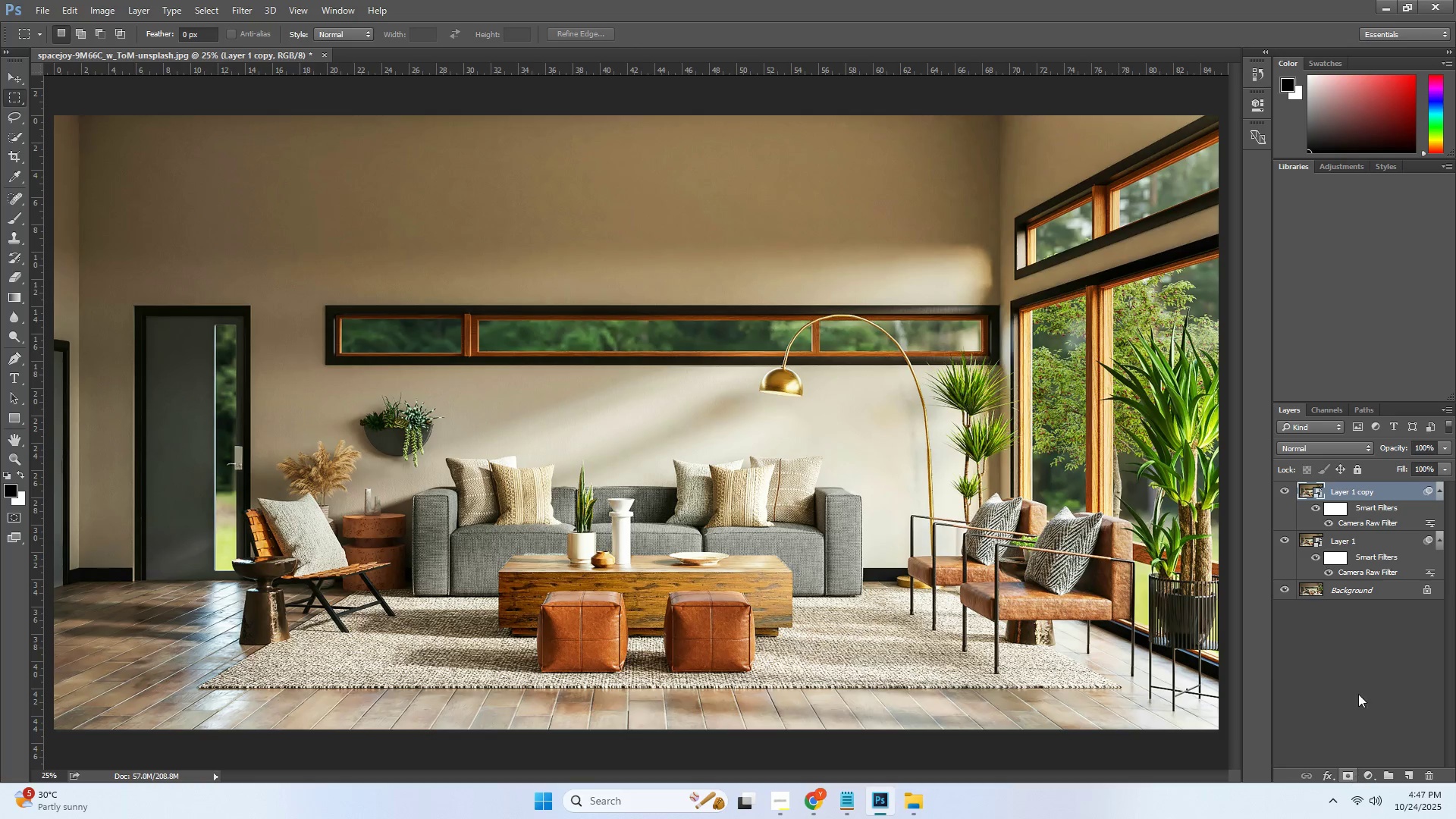 
left_click([1299, 451])
 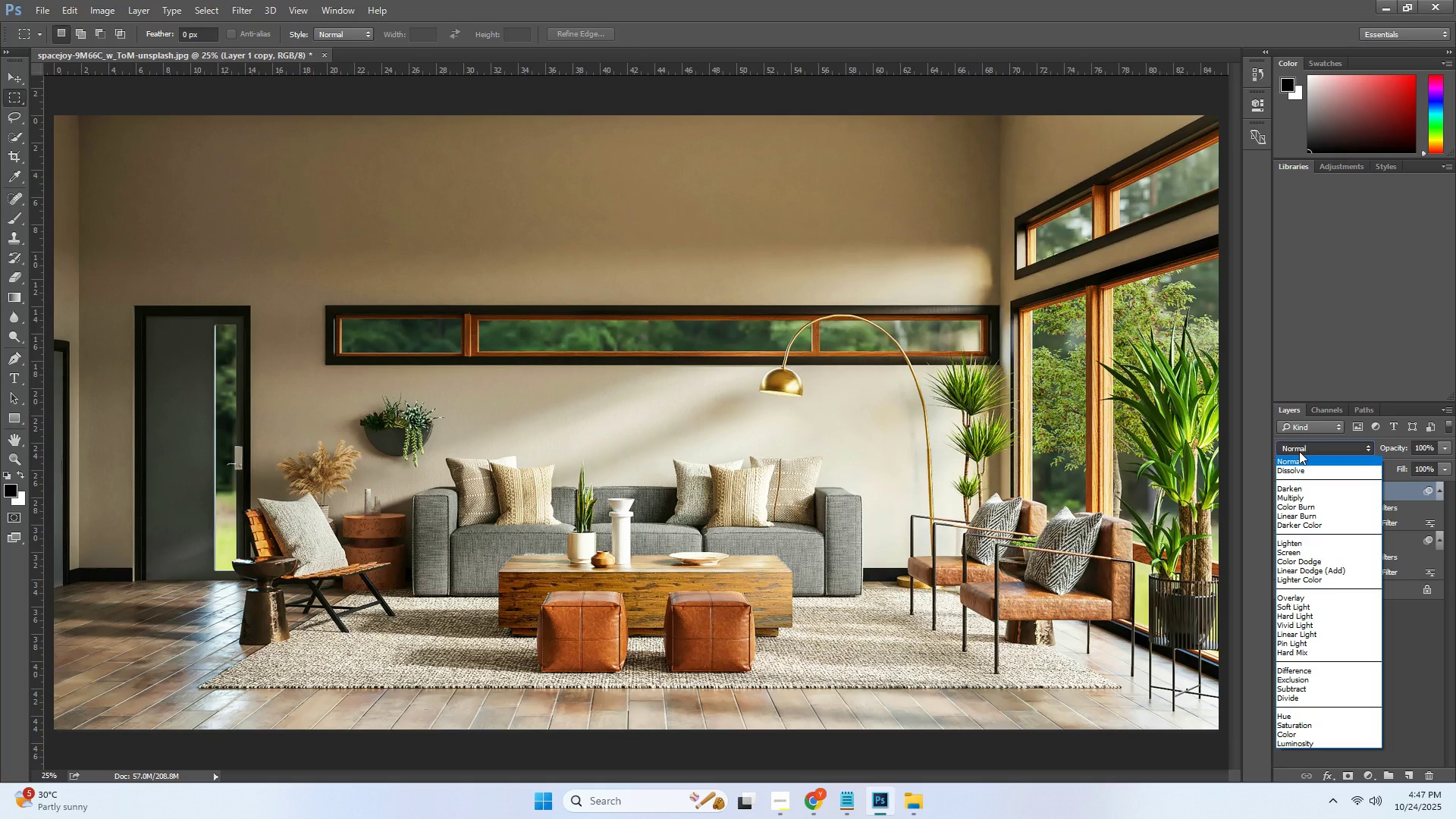 
wait(8.88)
 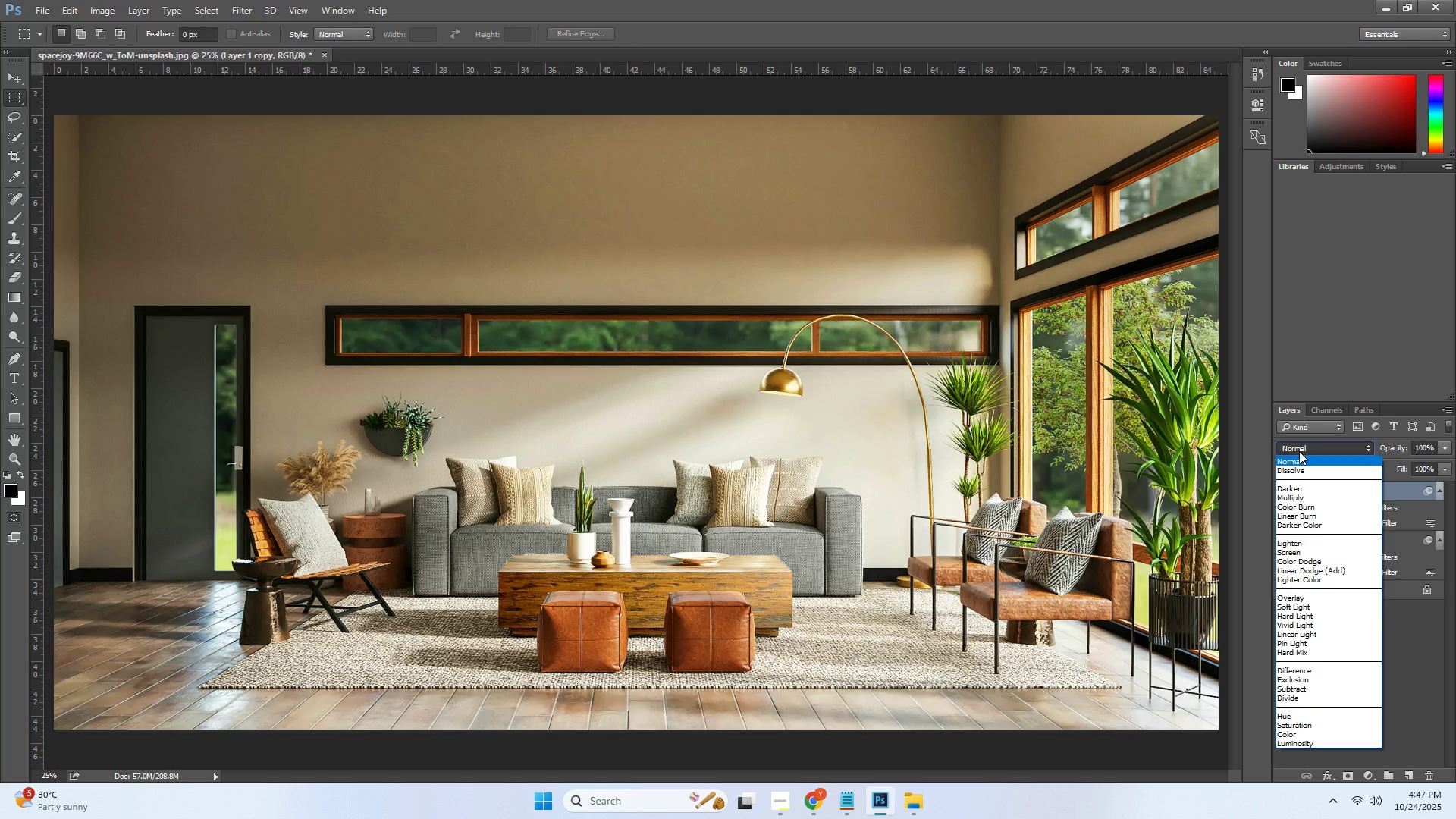 
left_click([1300, 606])
 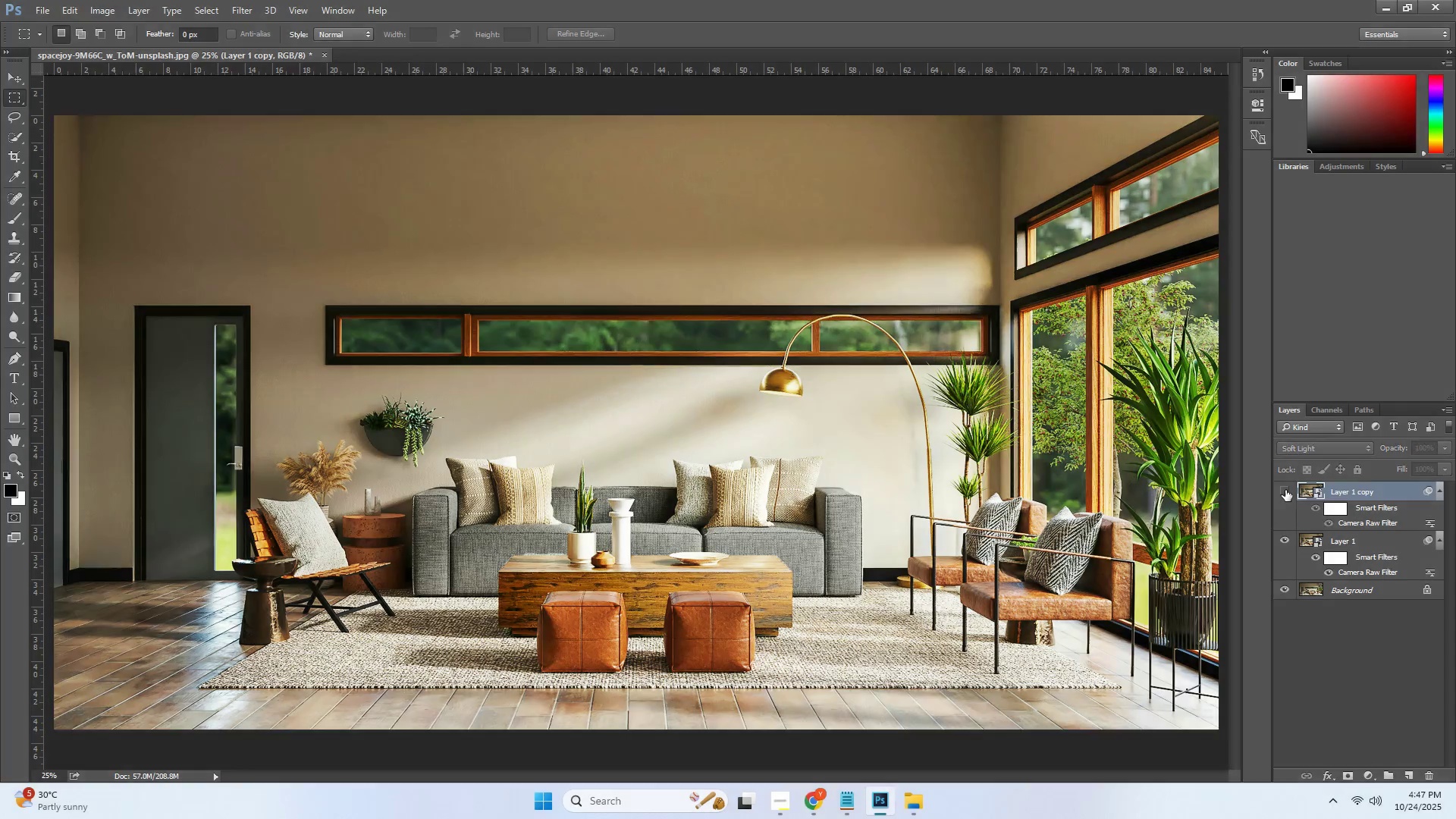 
double_click([1285, 490])
 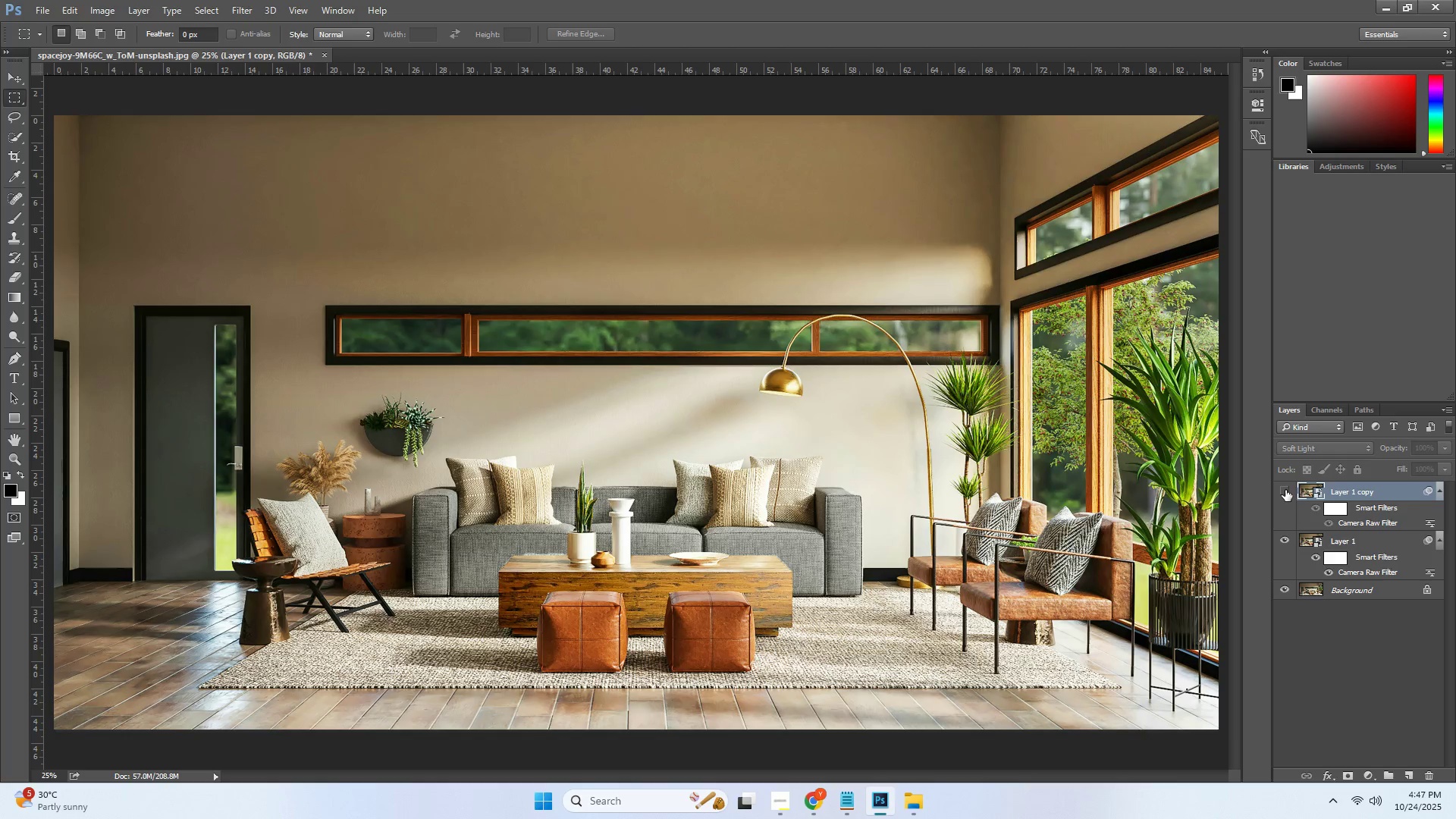 
triple_click([1285, 490])
 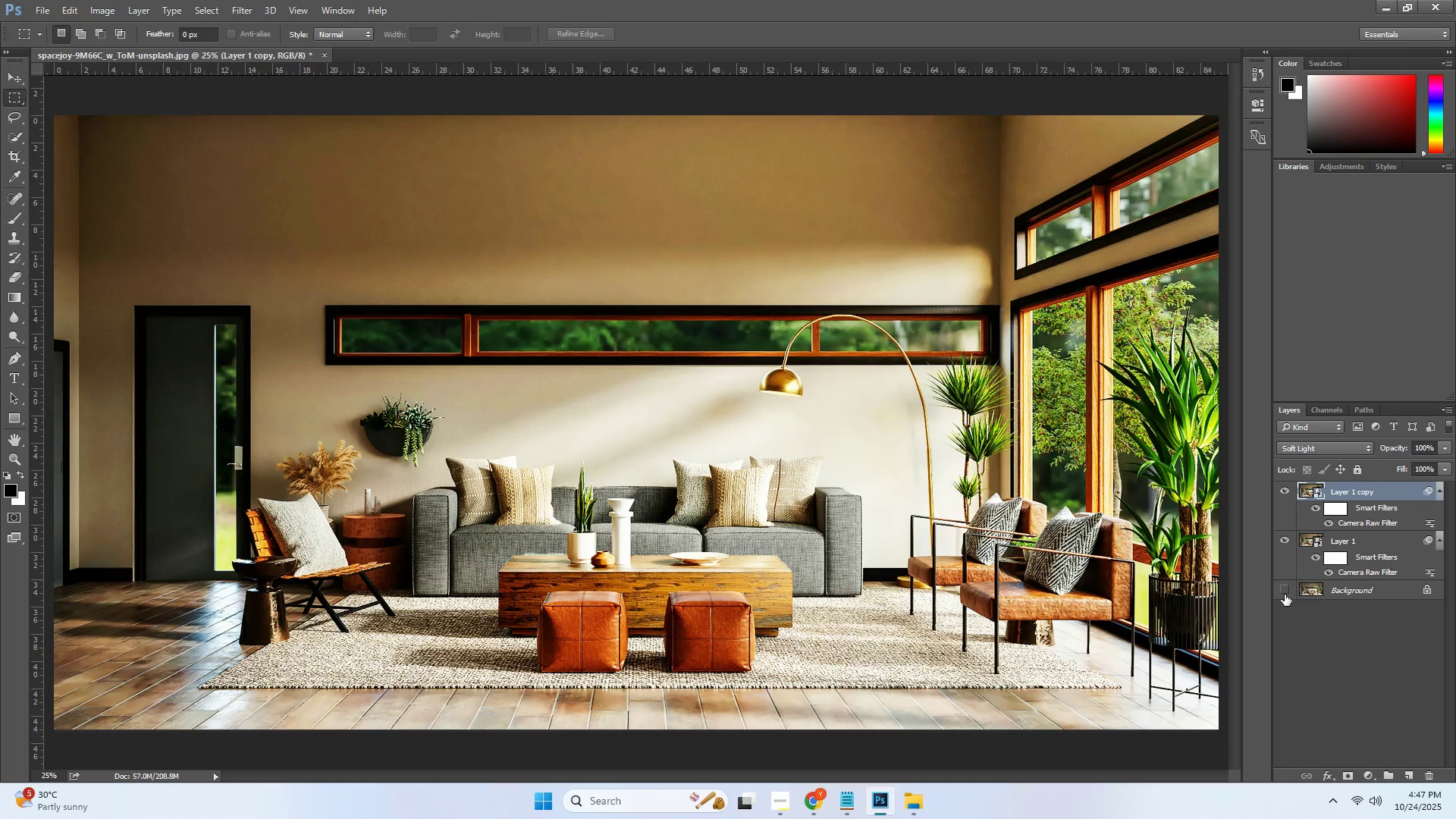 
double_click([1285, 595])
 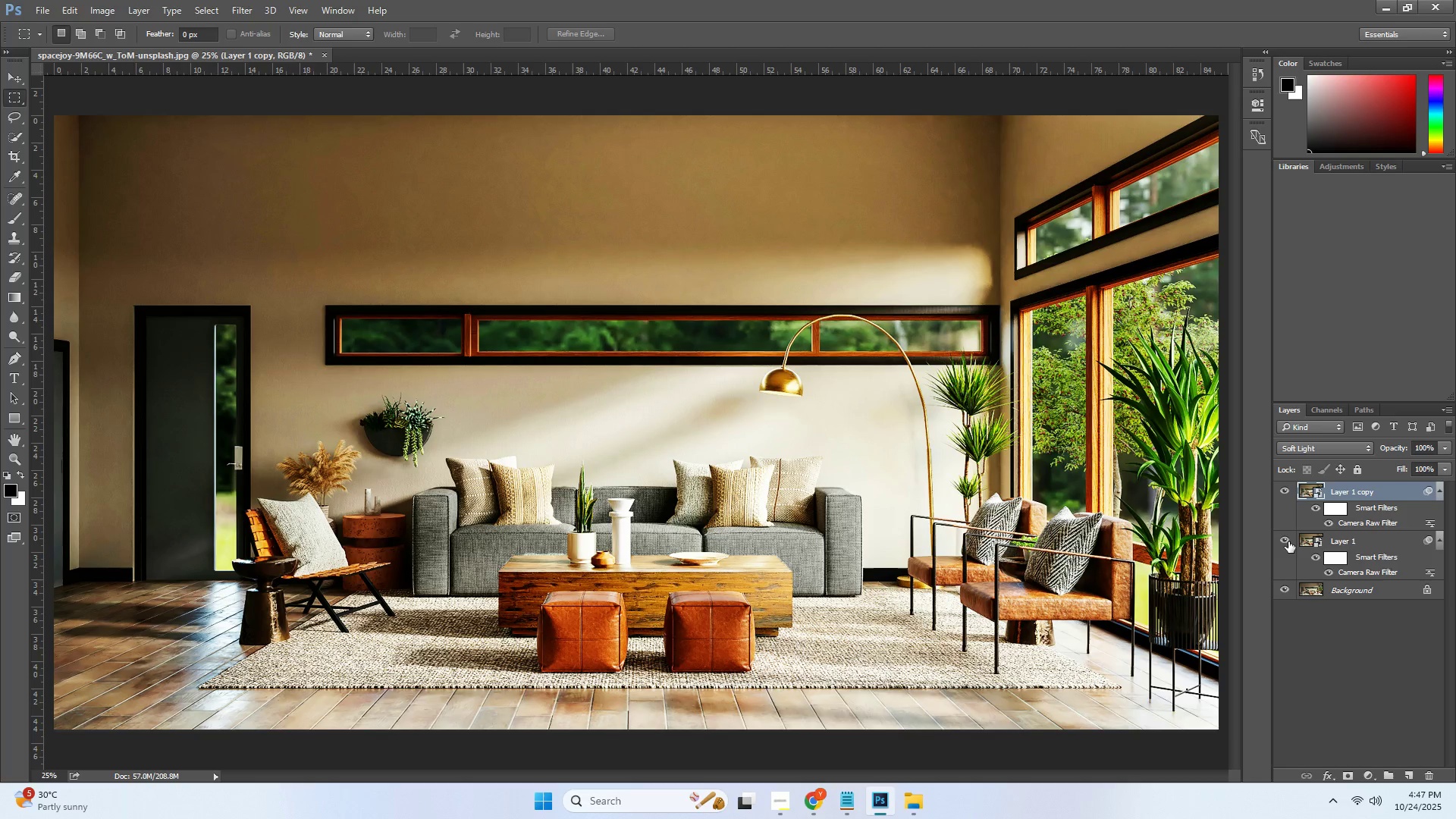 
left_click([1288, 541])
 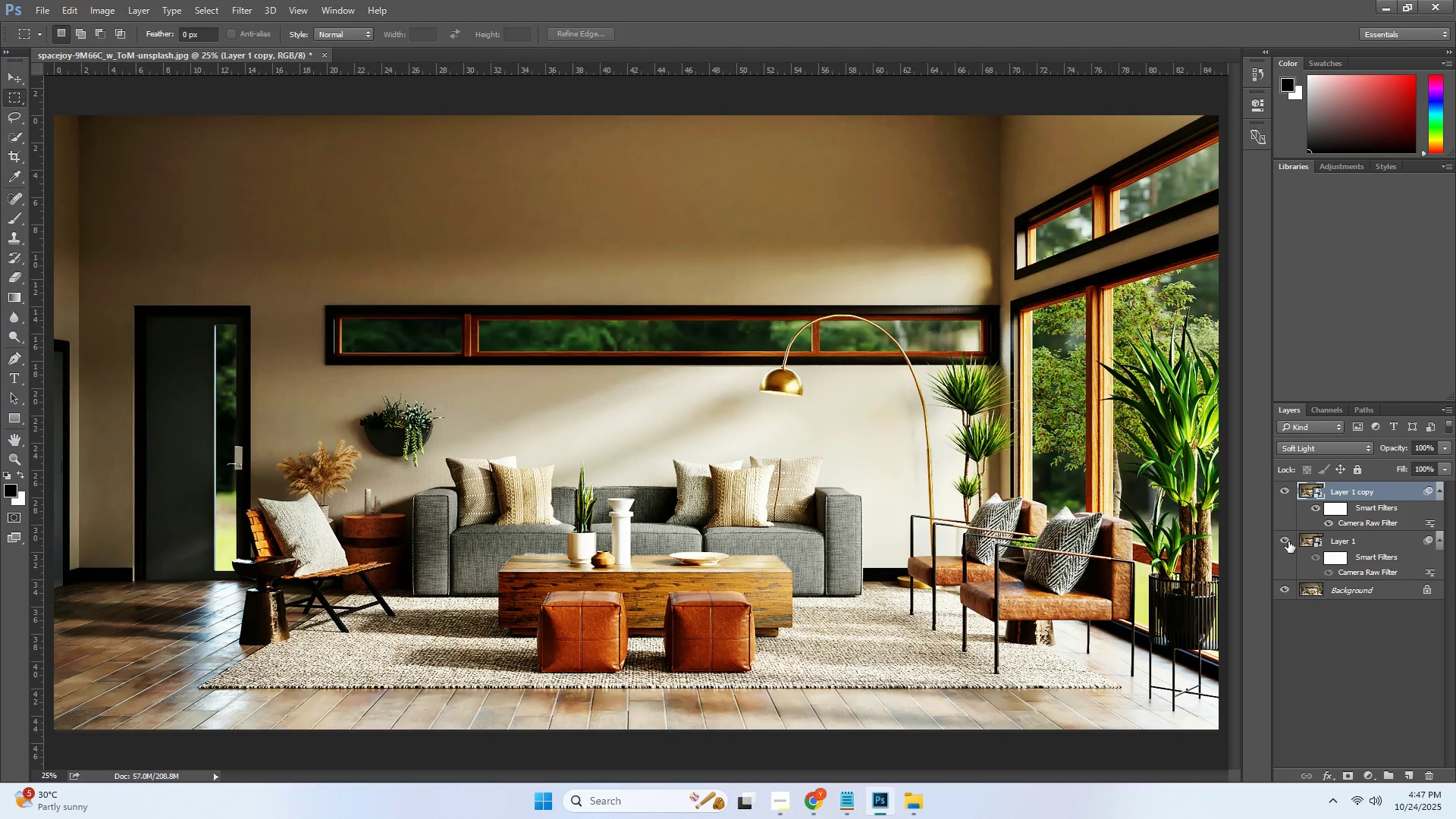 
left_click([1288, 541])
 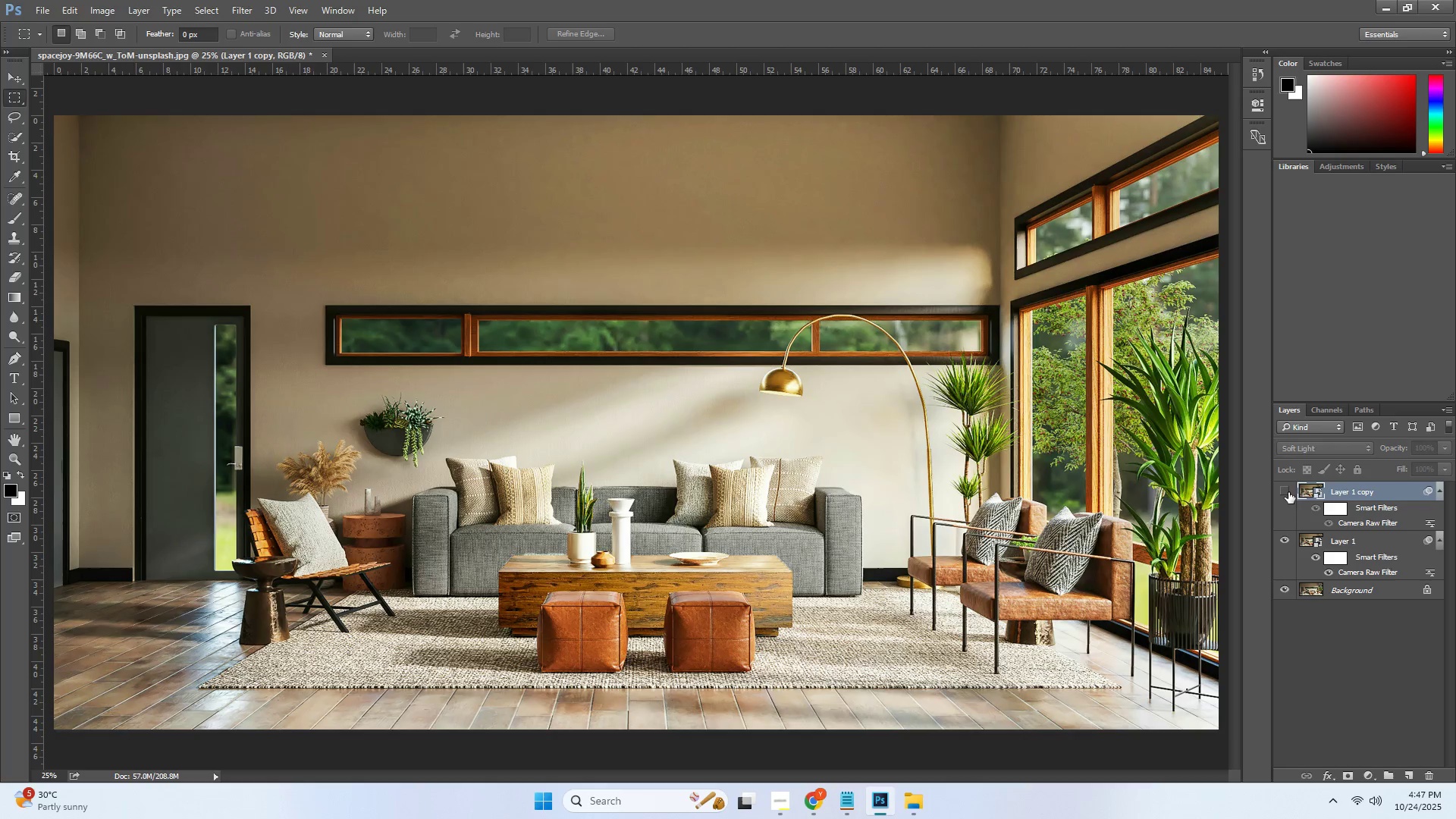 
double_click([1288, 492])
 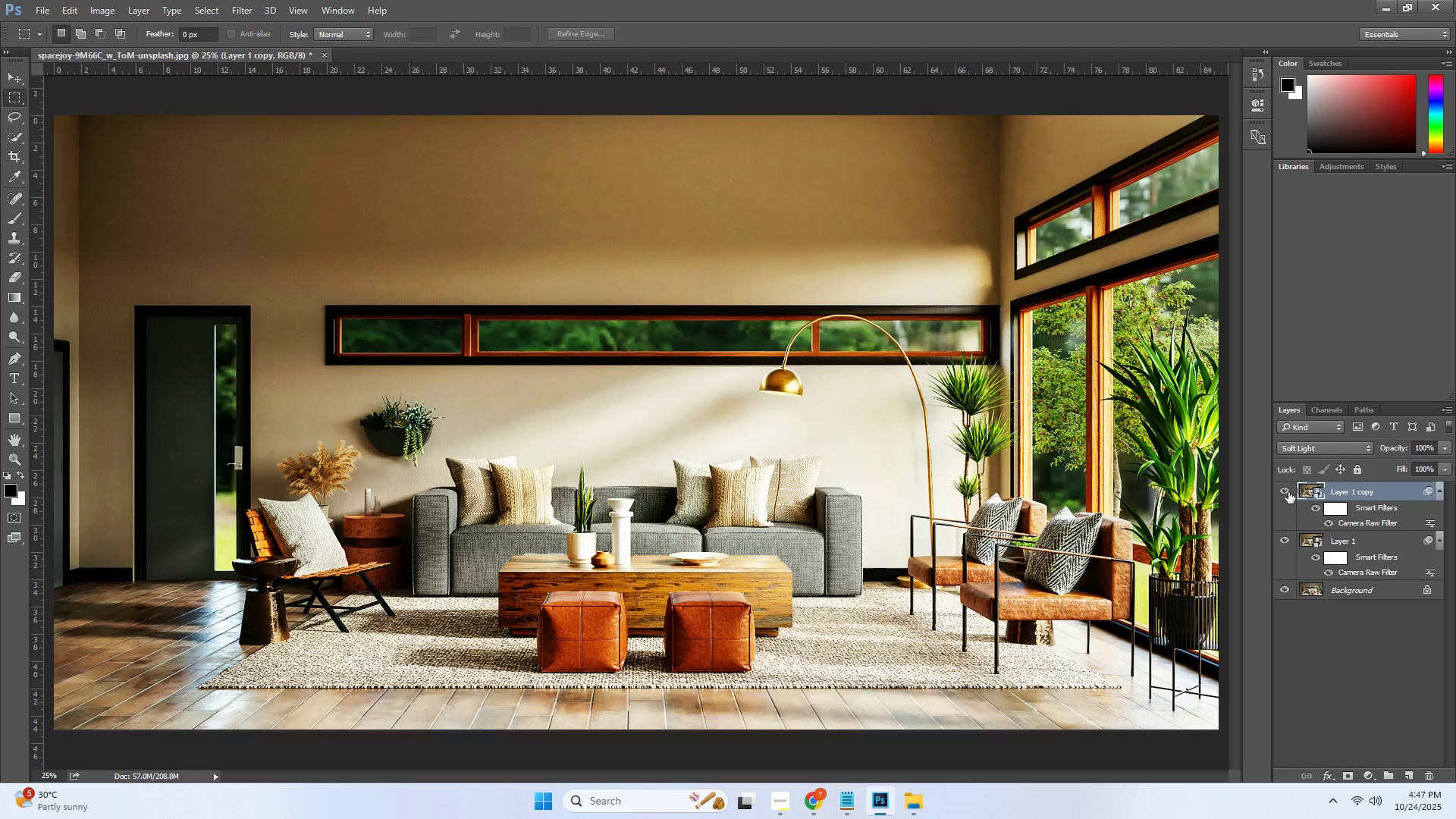 
triple_click([1288, 492])
 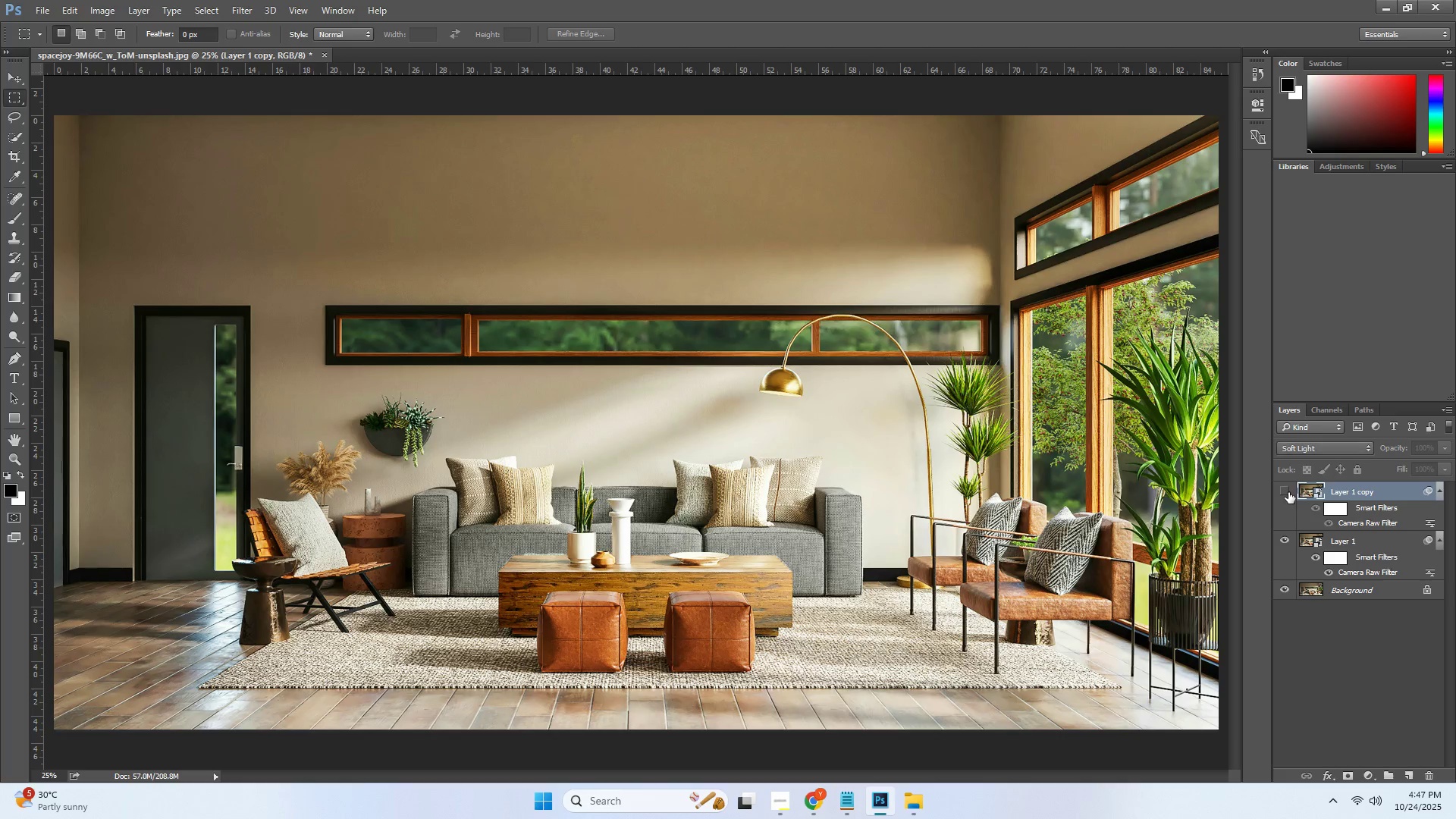 
triple_click([1288, 492])